 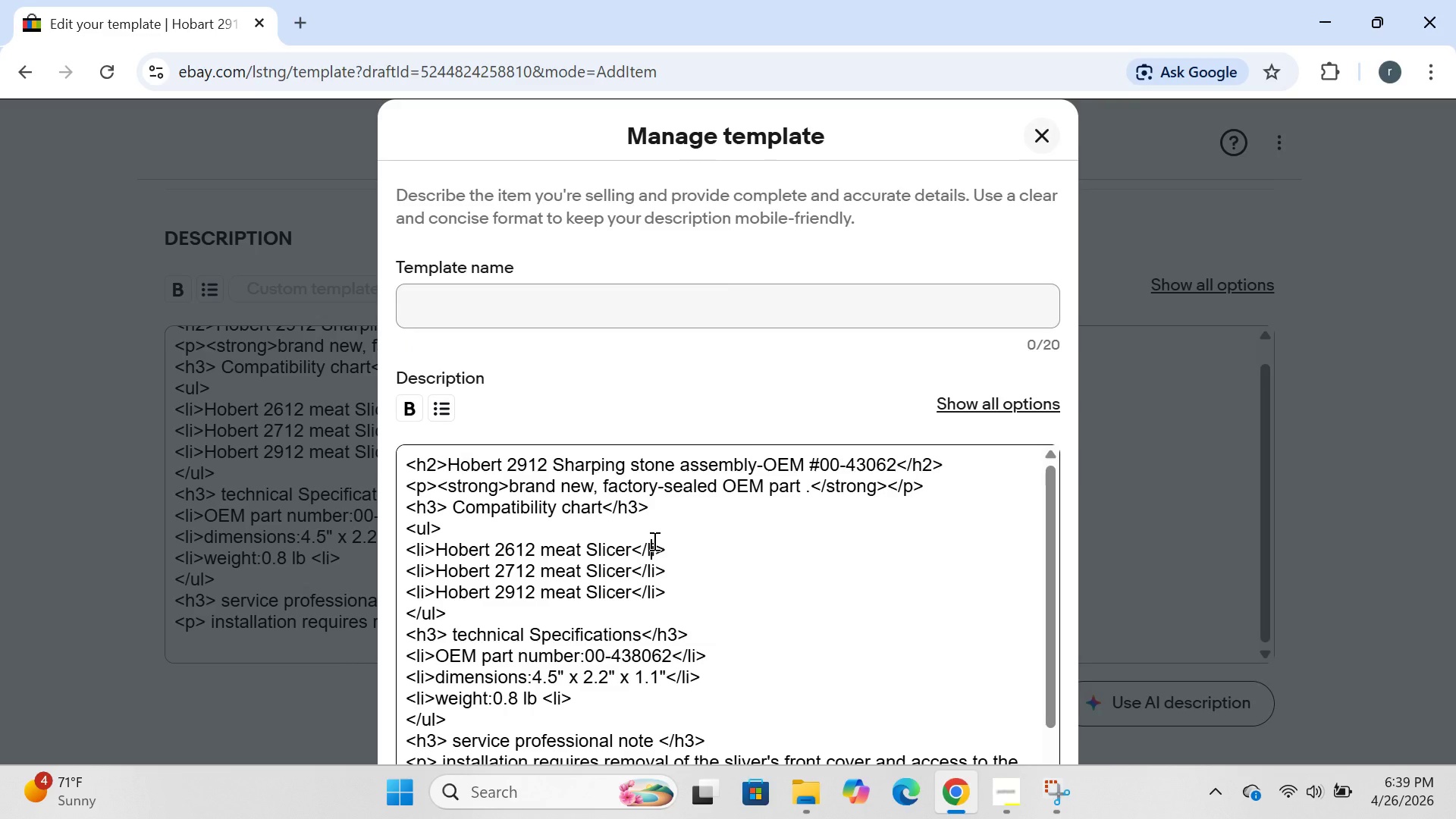 
key(Control+A)
 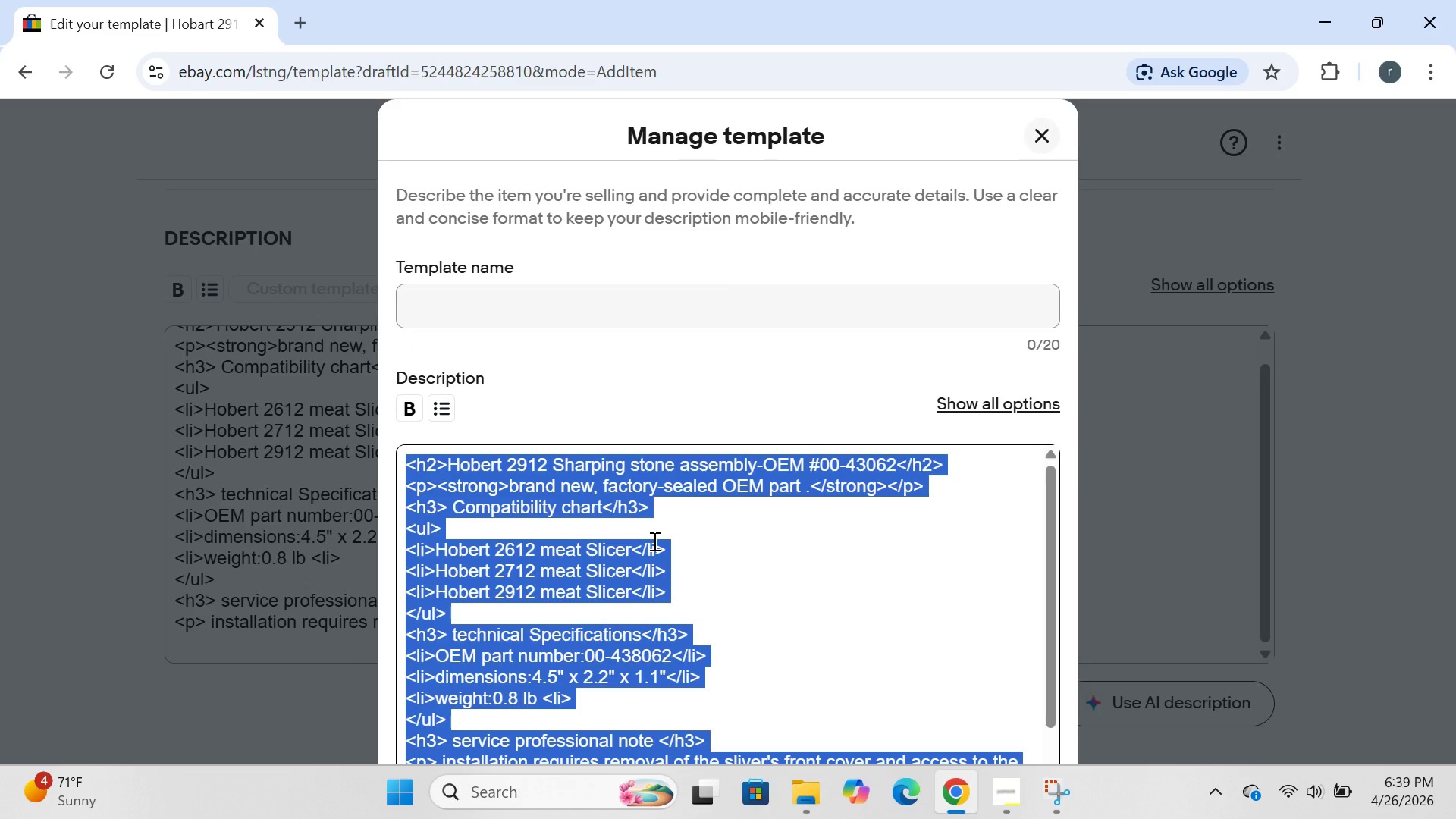 
key(Control+C)
 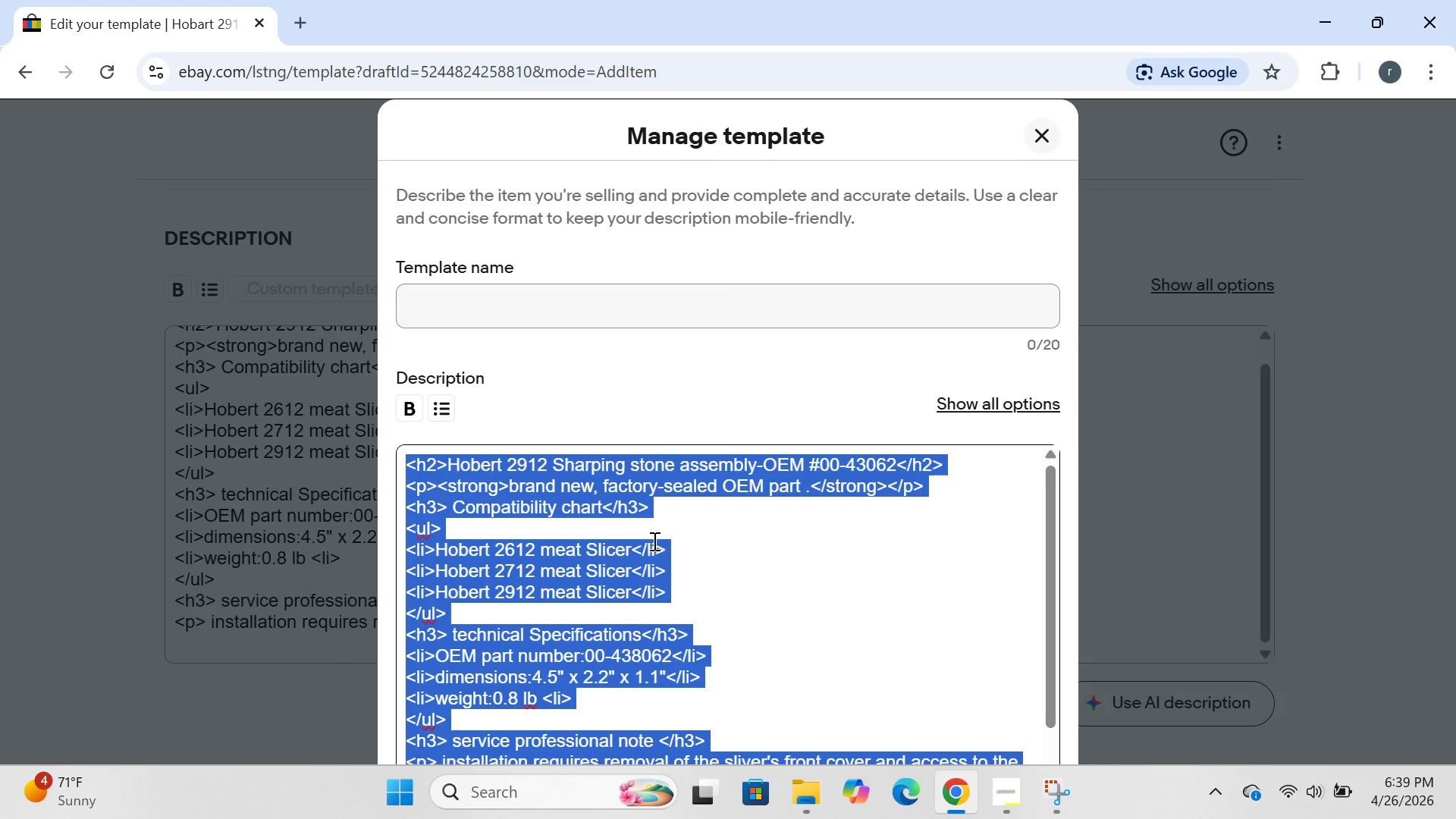 
key(Backspace)
 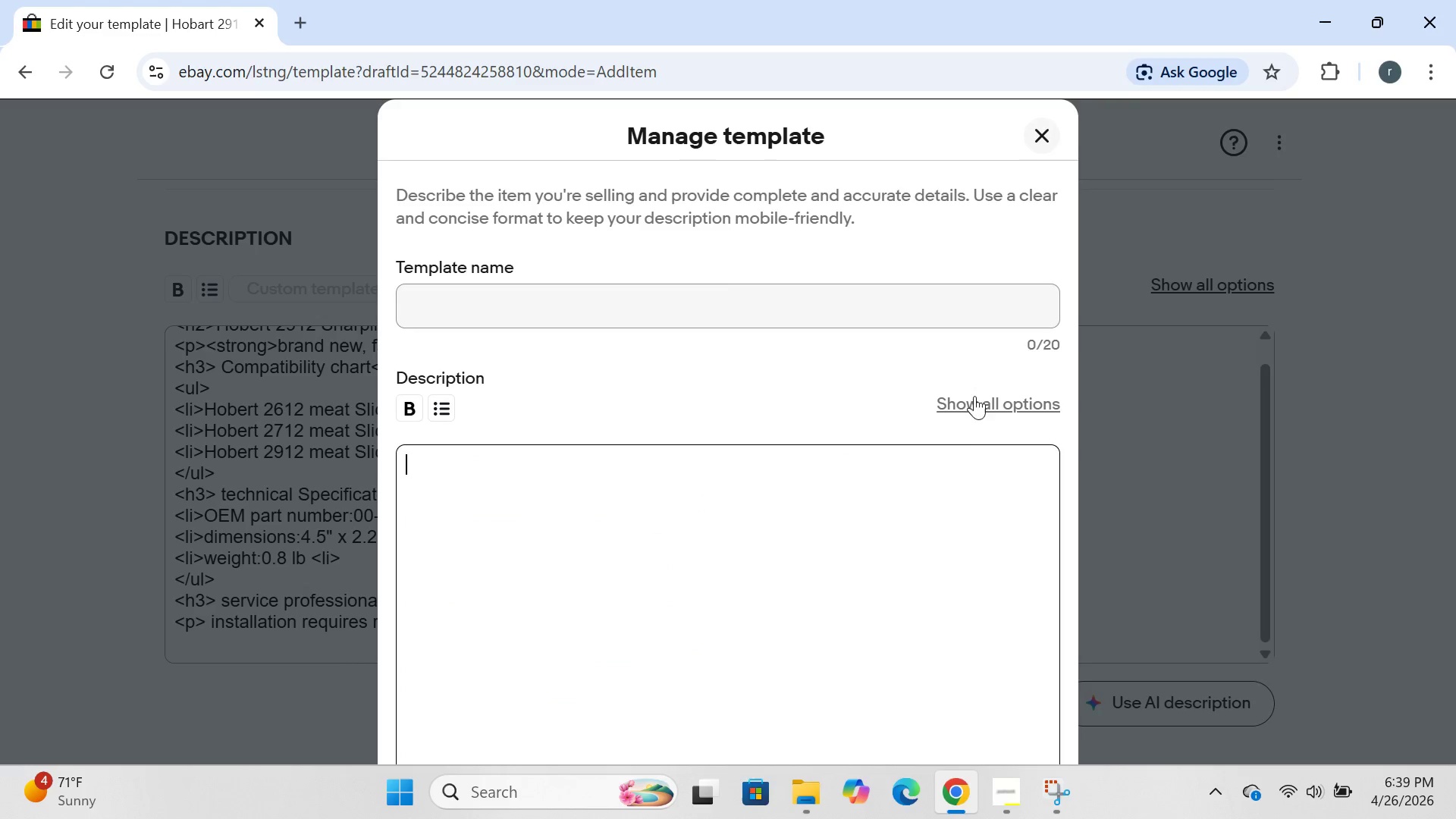 
left_click([974, 408])
 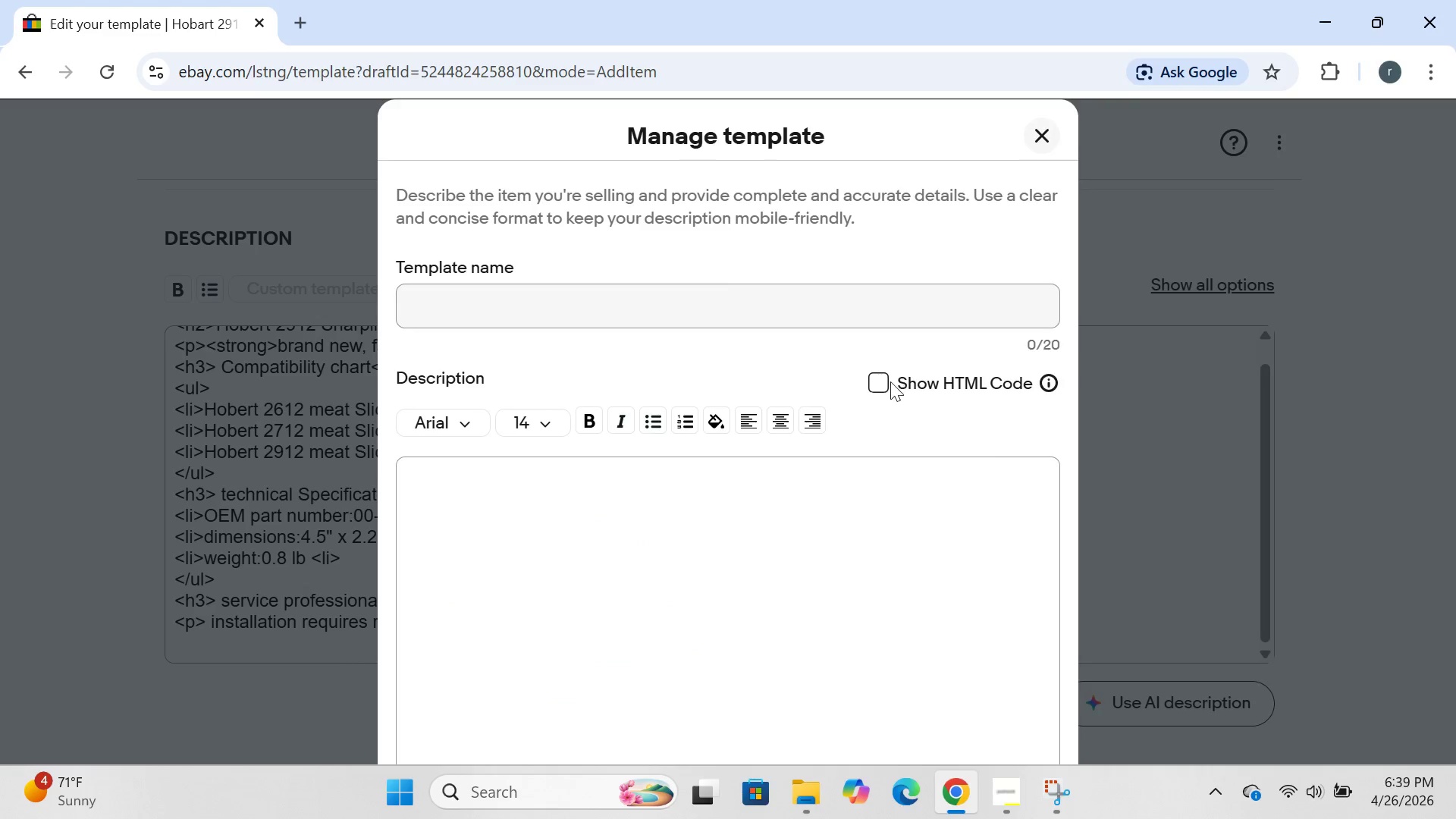 
left_click([883, 381])
 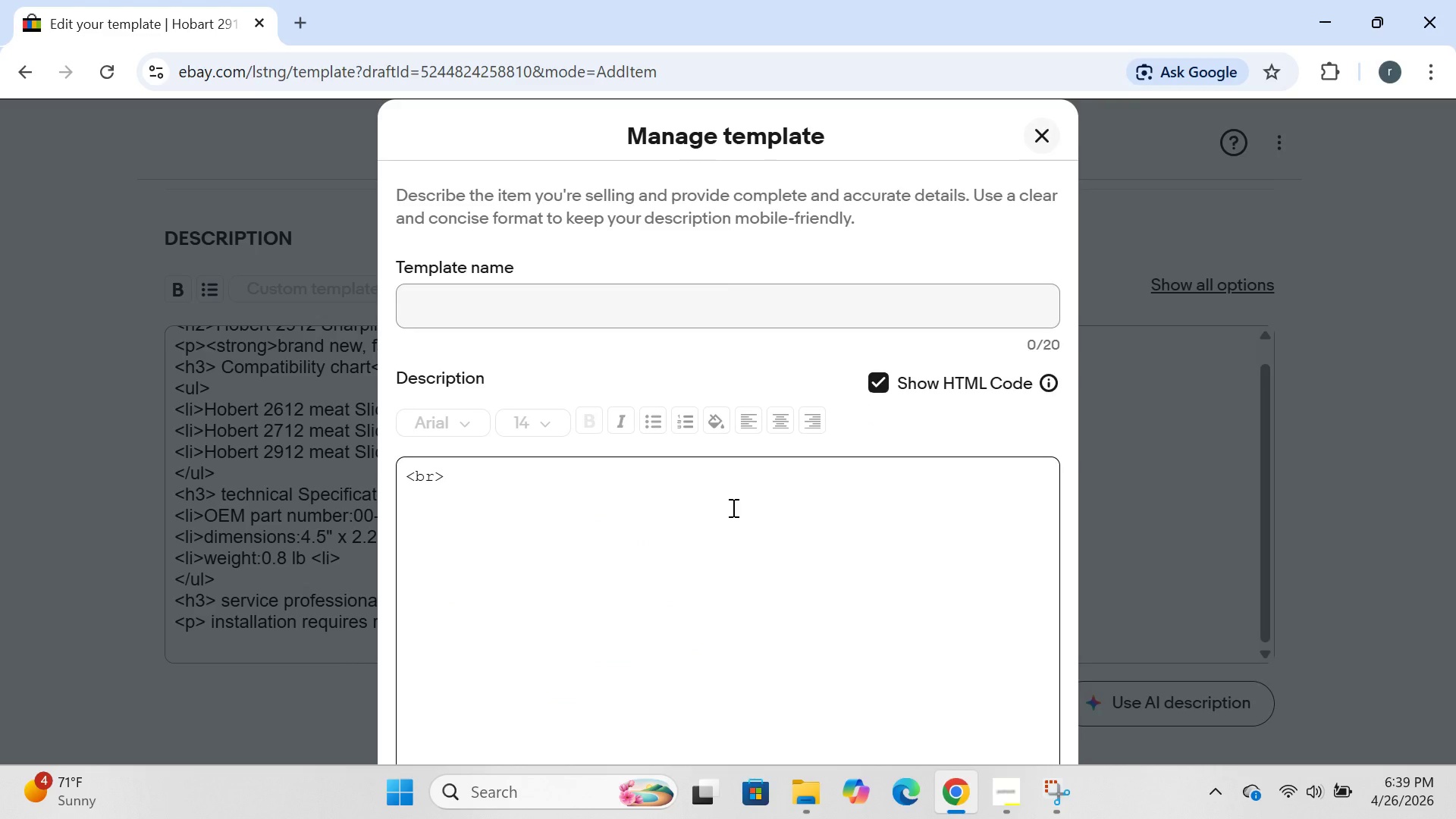 
key(Control+V)
 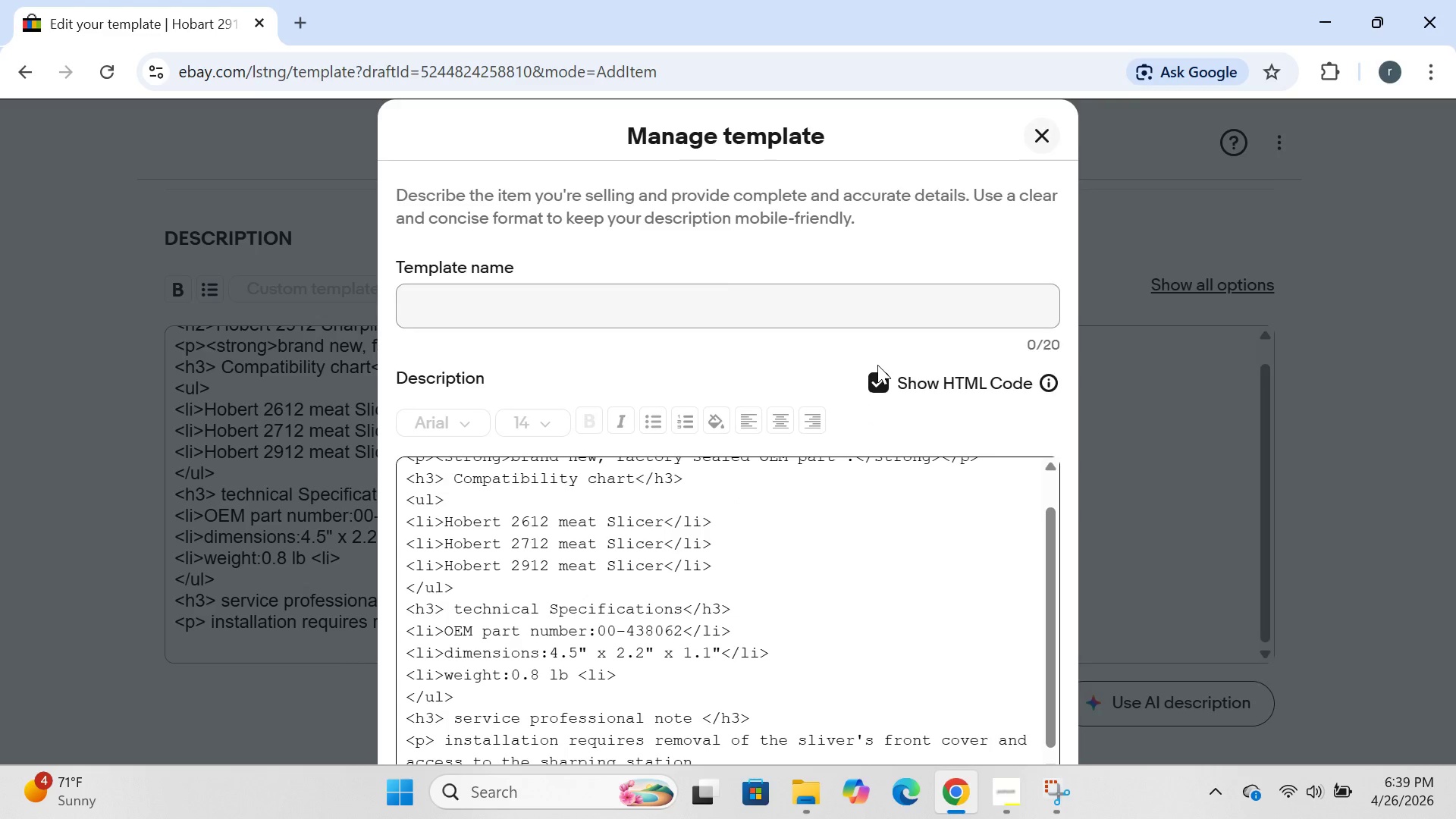 
left_click([875, 369])
 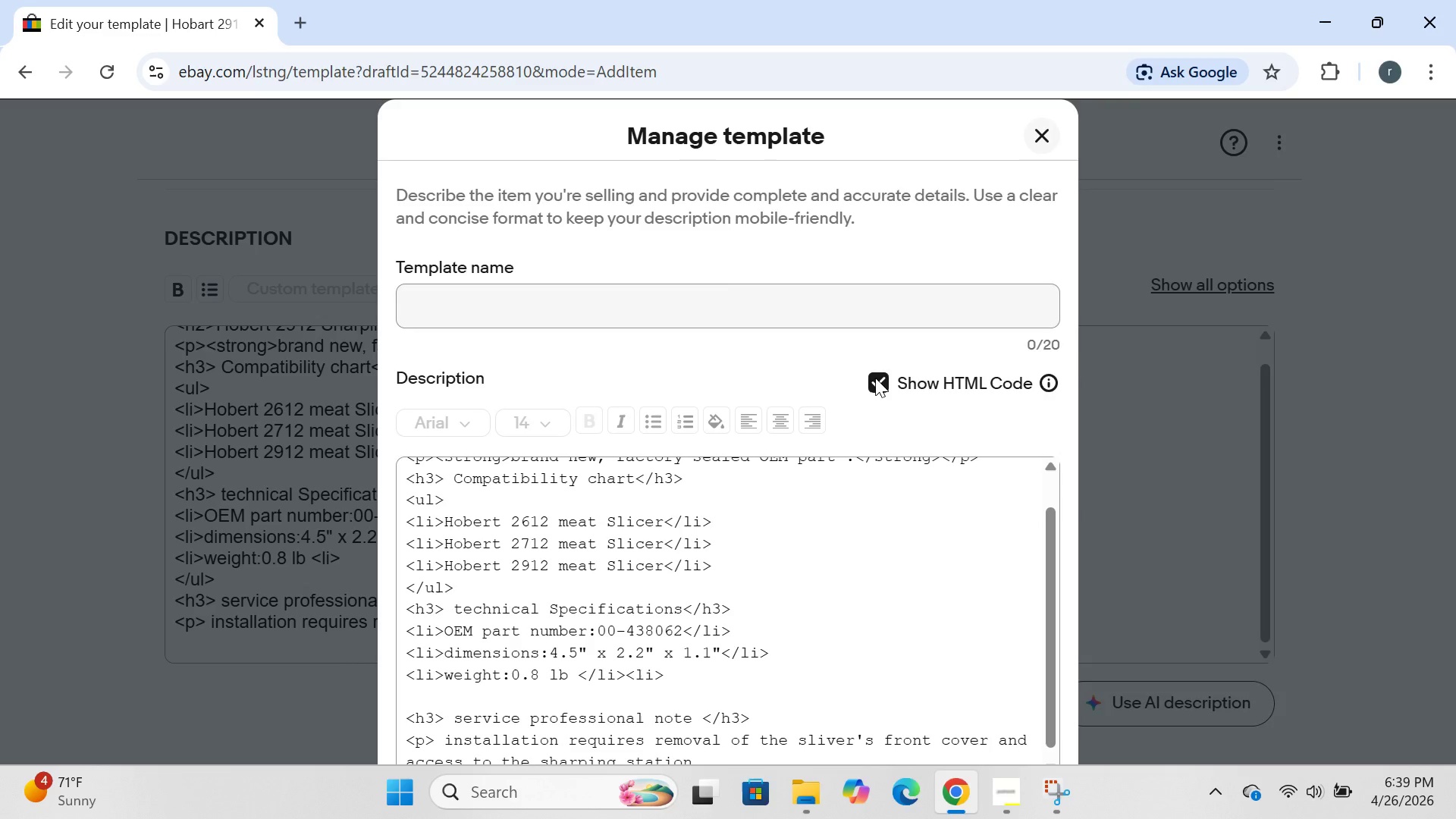 
left_click([875, 378])
 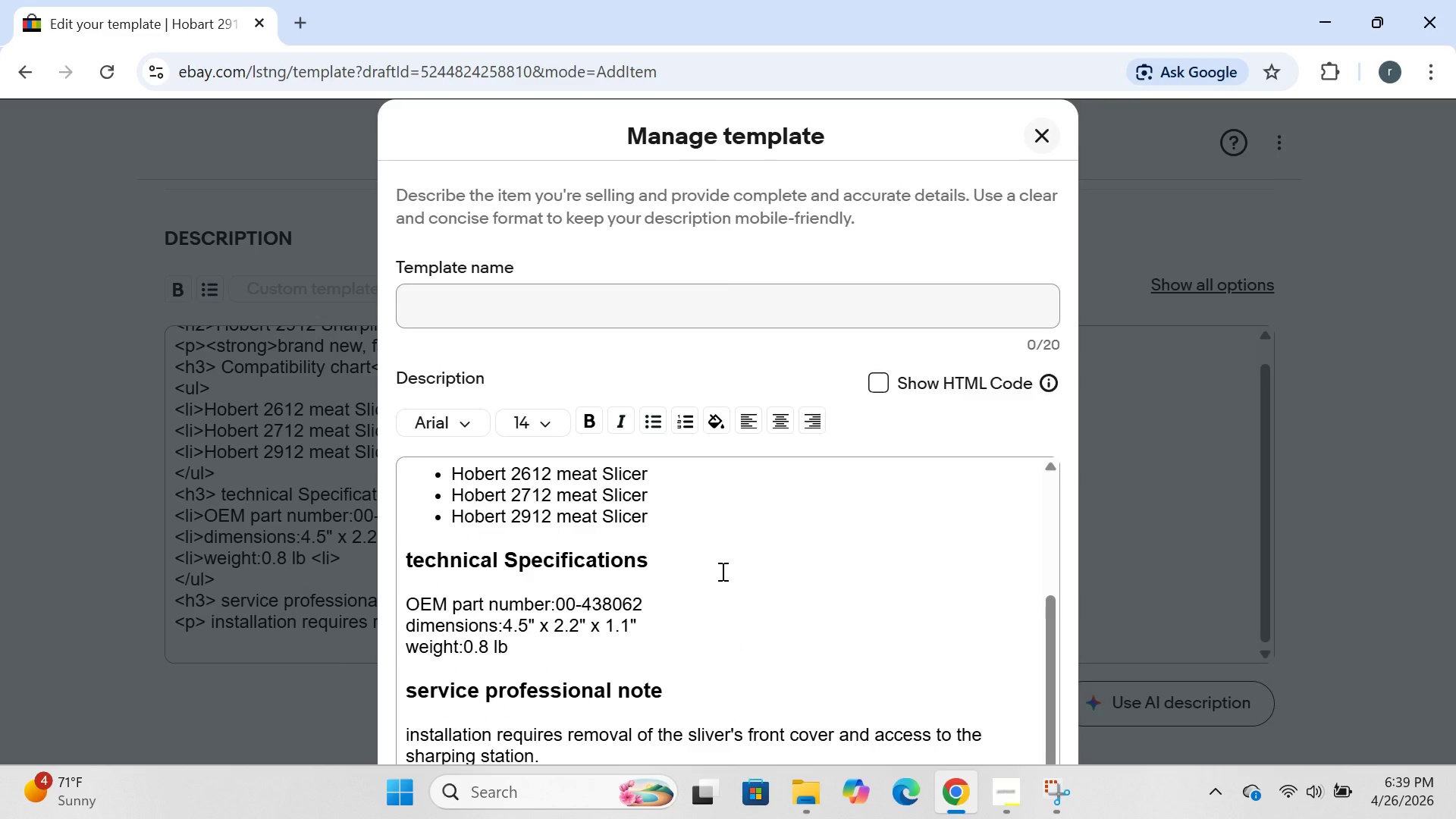 
wait(18.52)
 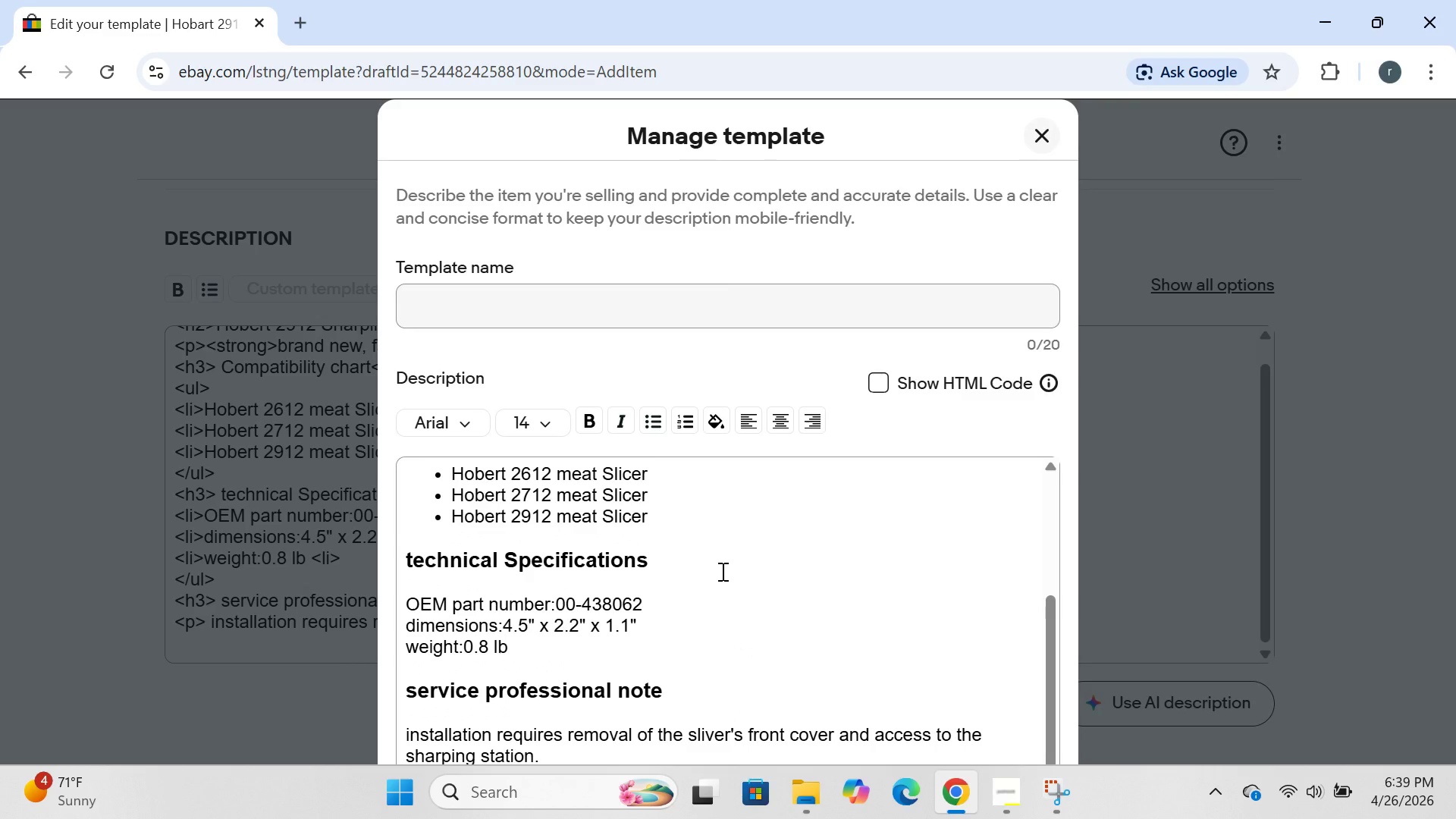 
left_click([1046, 135])
 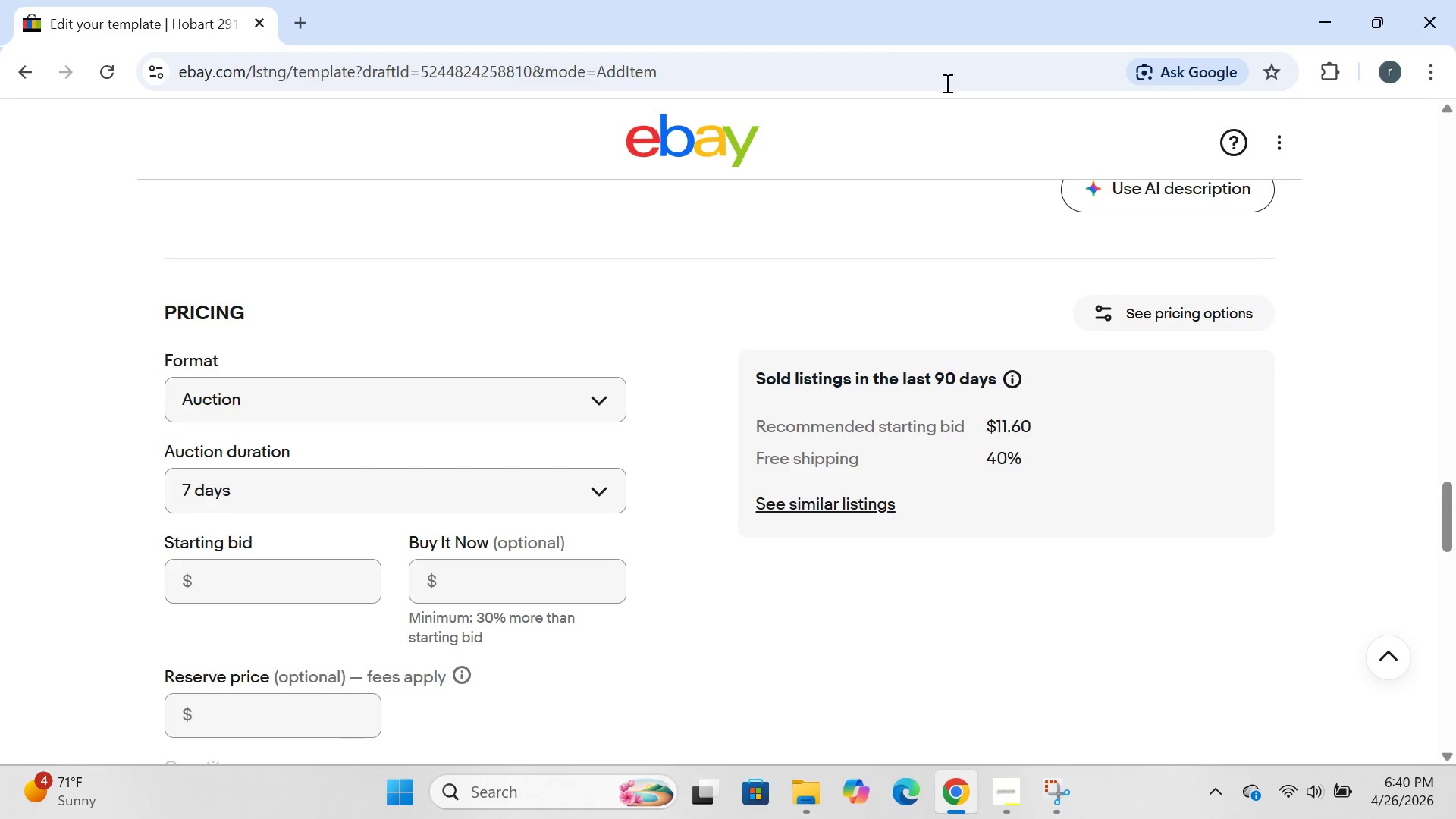 
wait(7.33)
 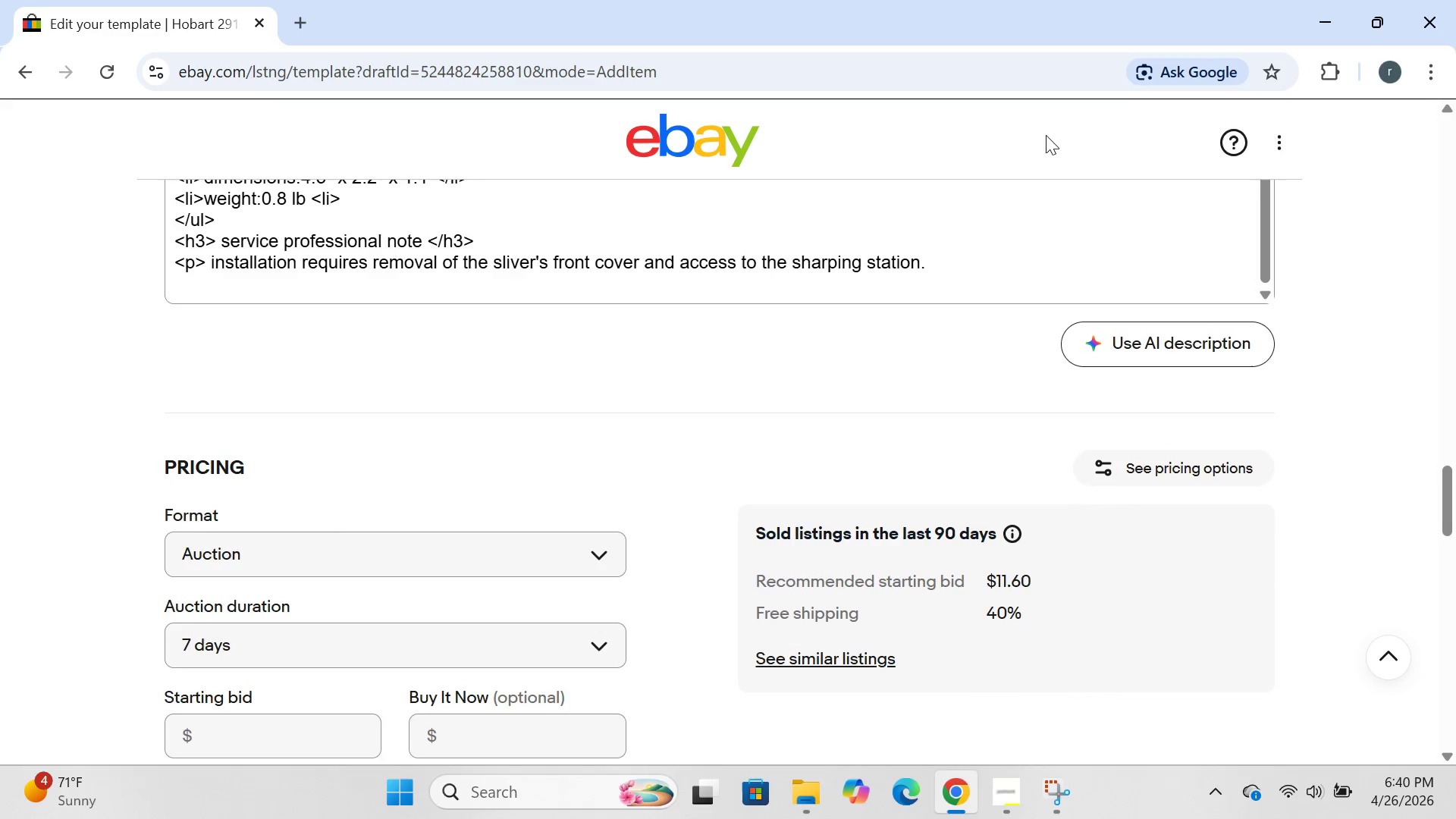 
left_click([512, 400])
 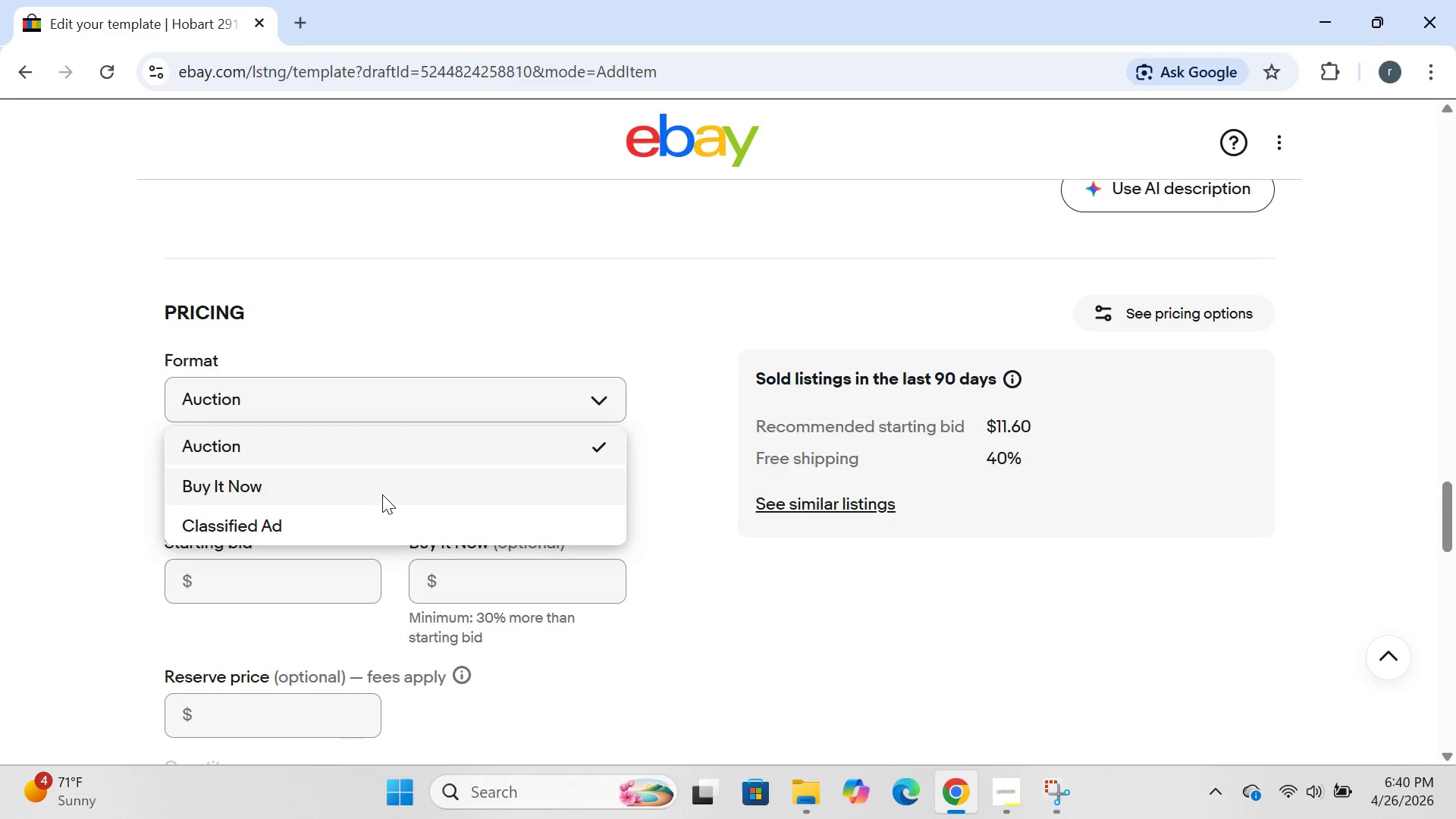 
left_click([388, 485])
 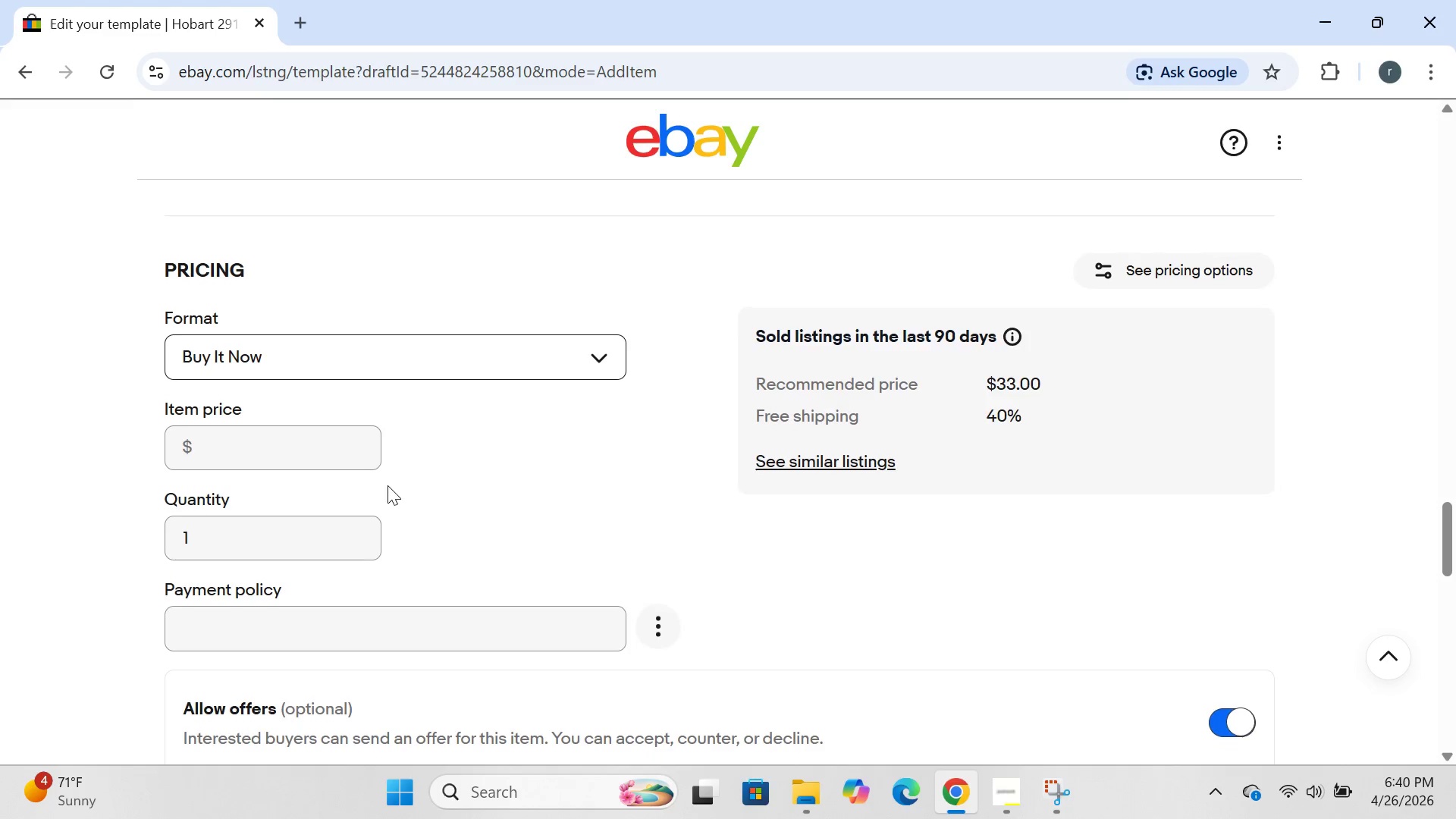 
wait(10.25)
 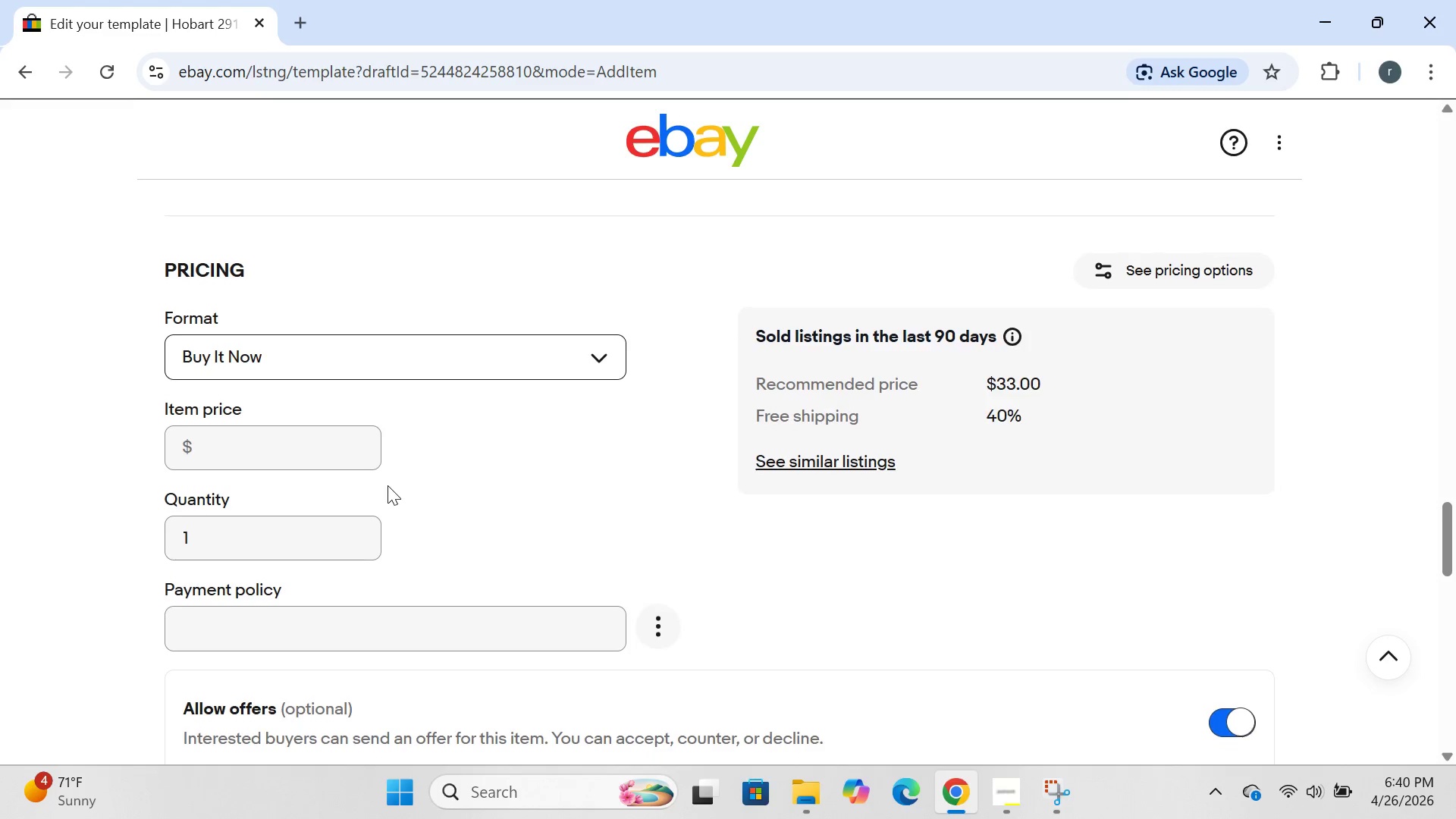 
left_click([214, 413])
 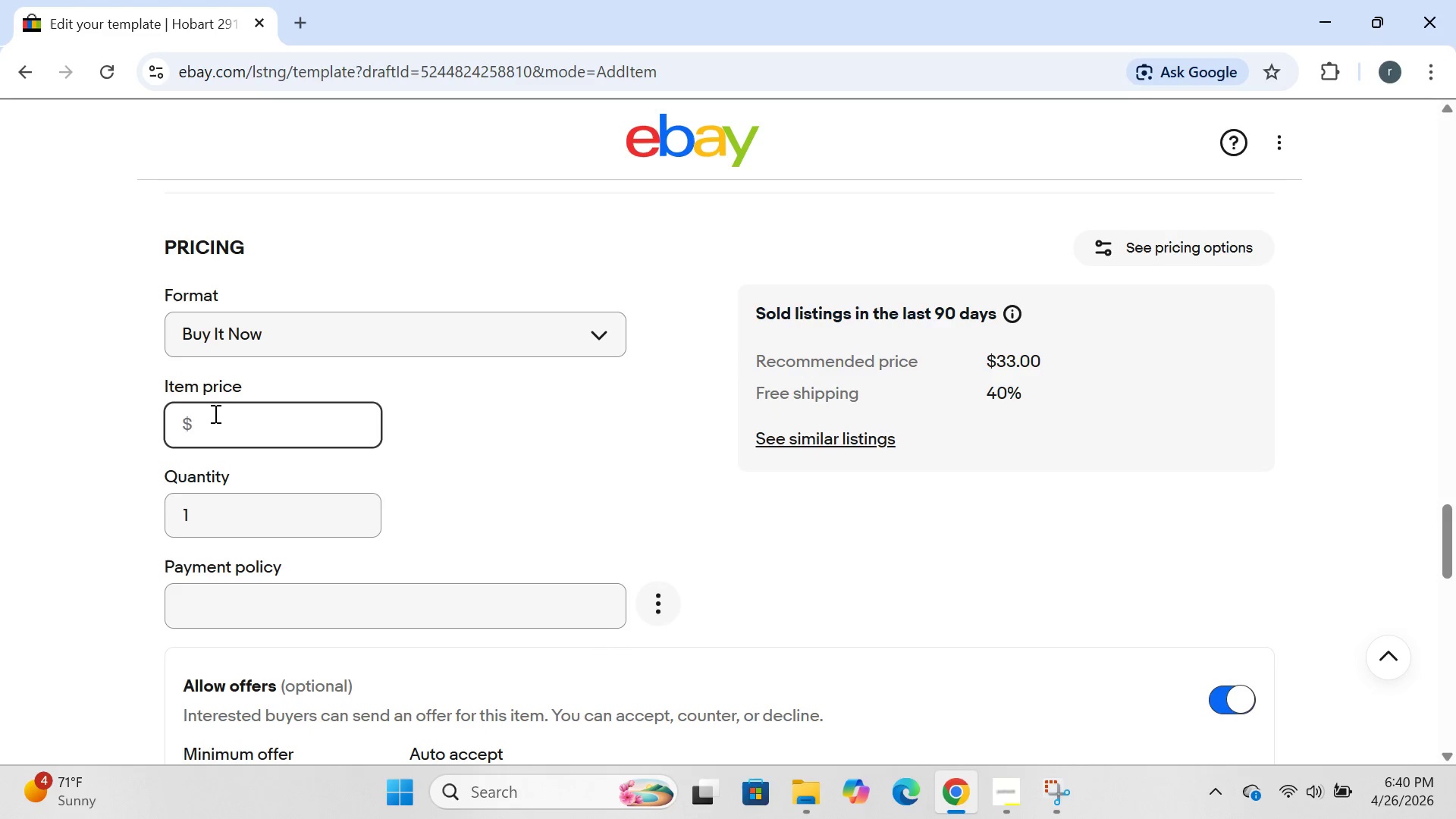 
type(45.99)
 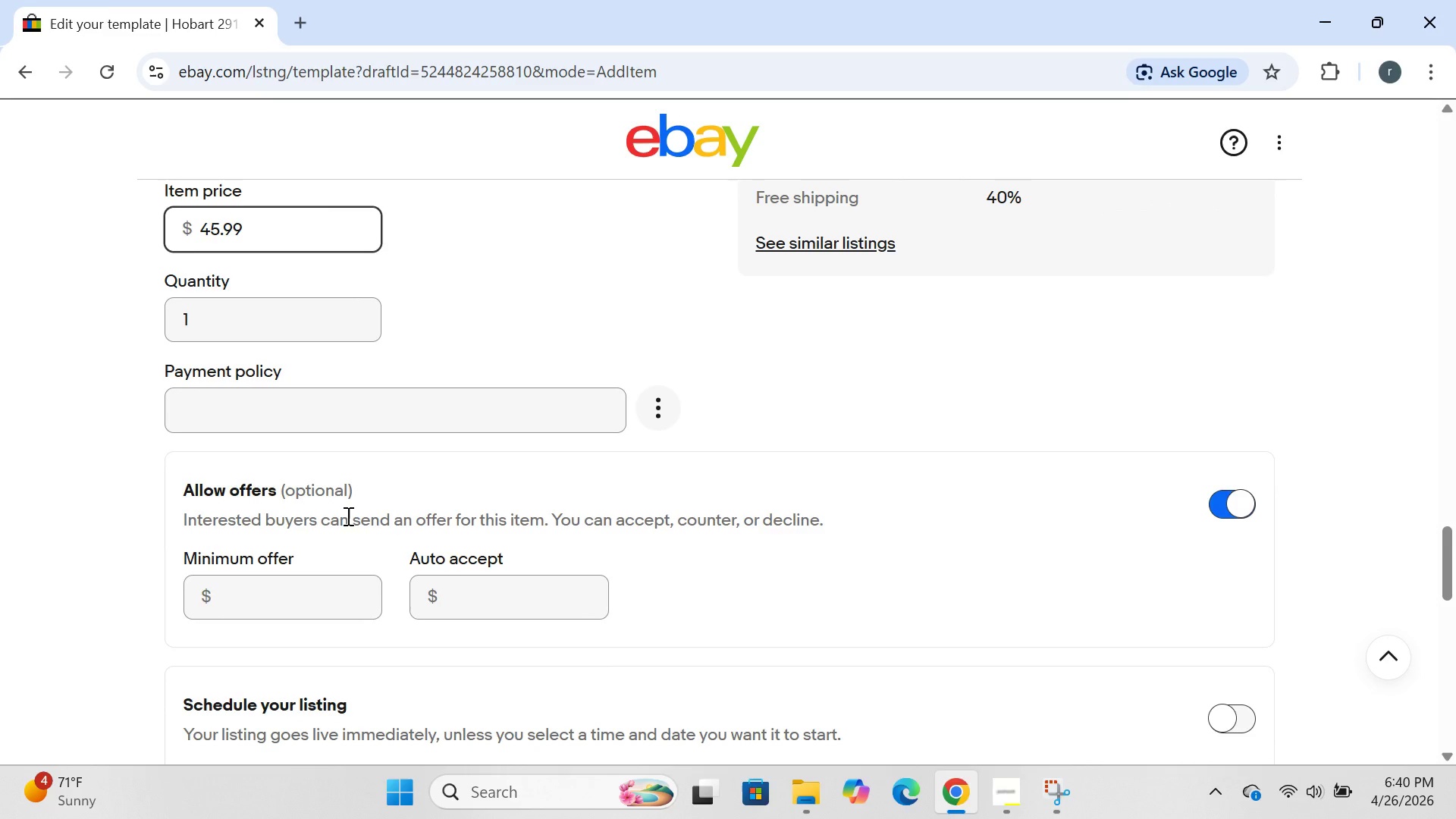 
wait(5.36)
 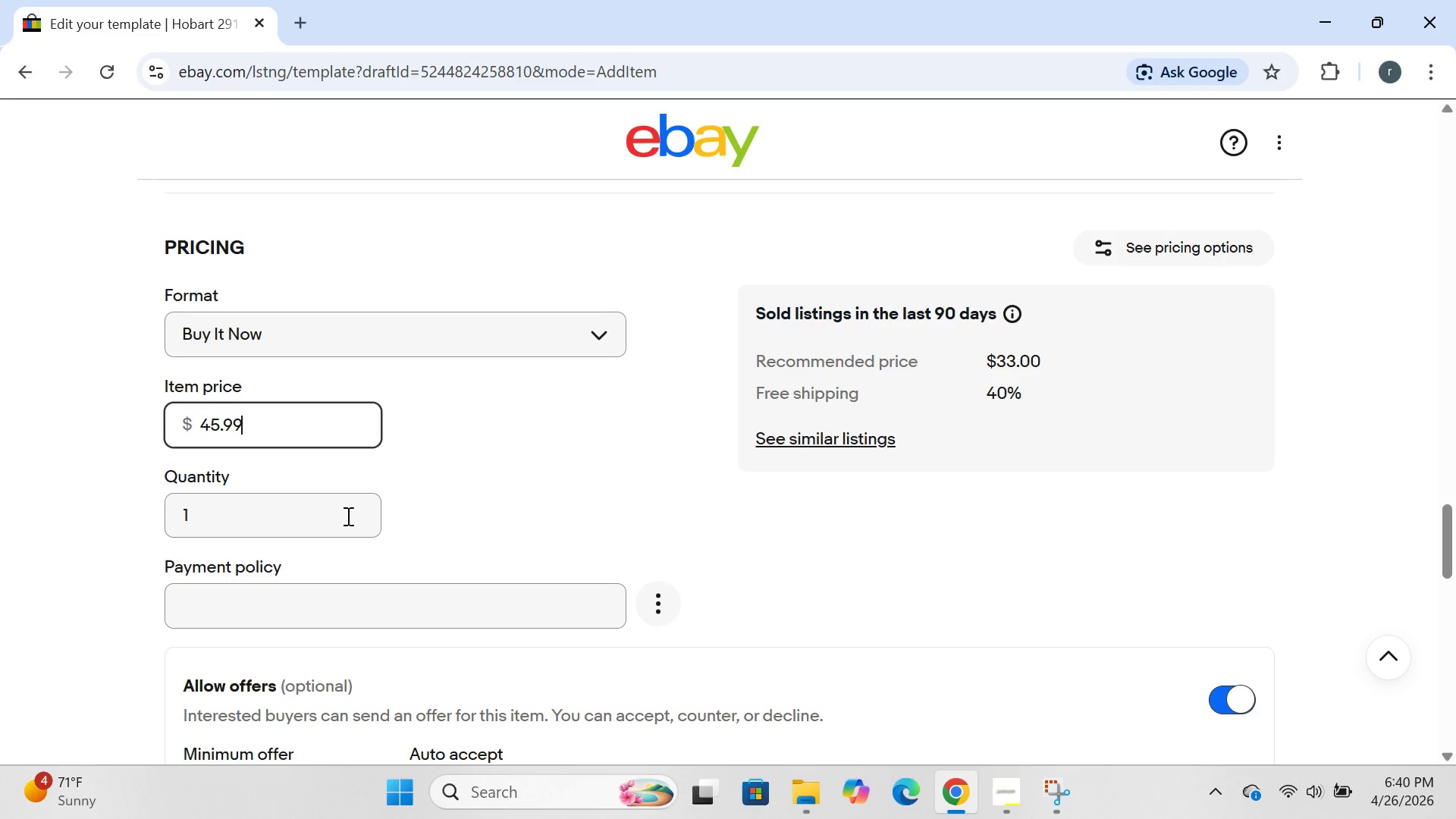 
left_click([486, 413])
 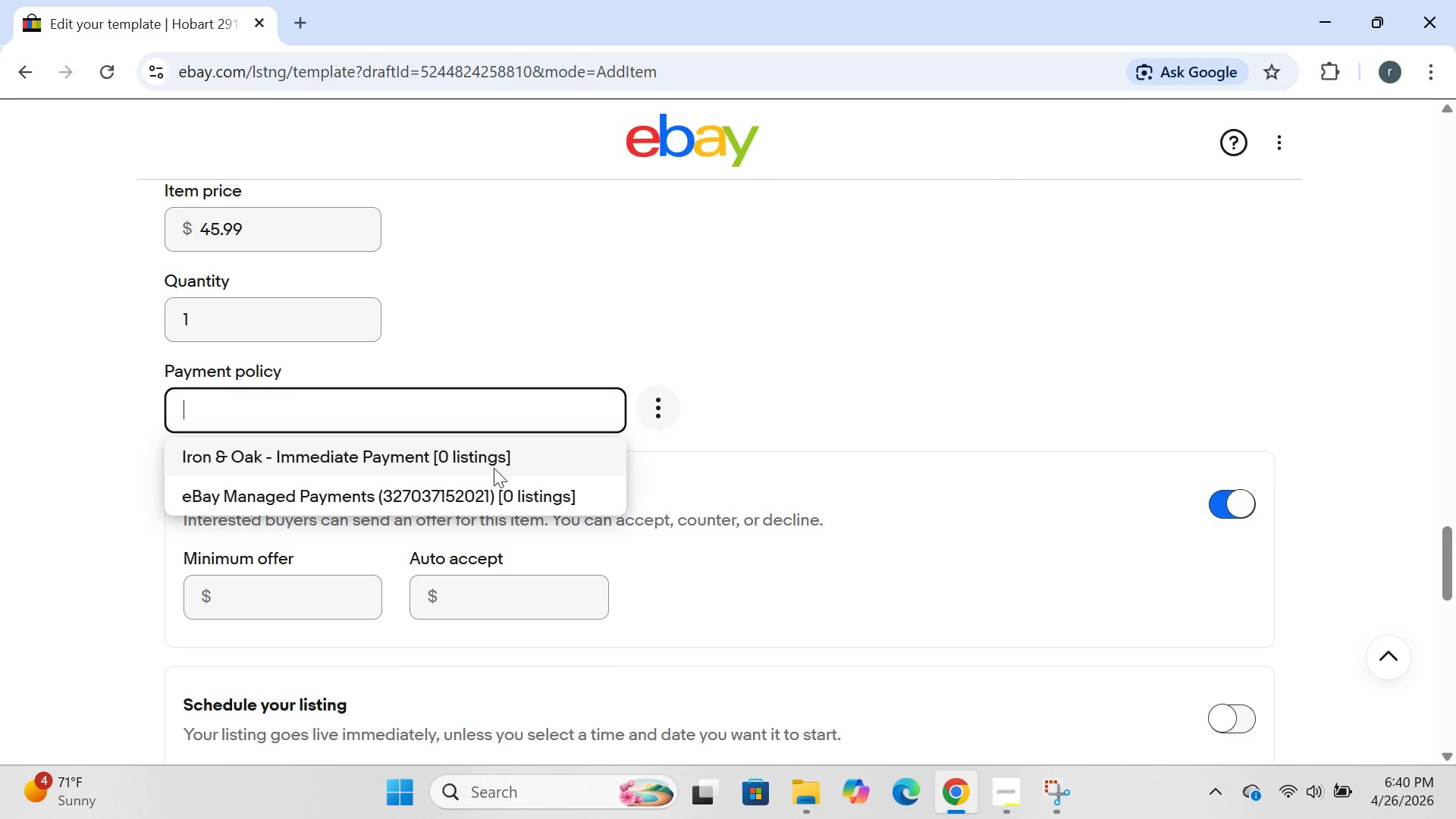 
left_click([497, 469])
 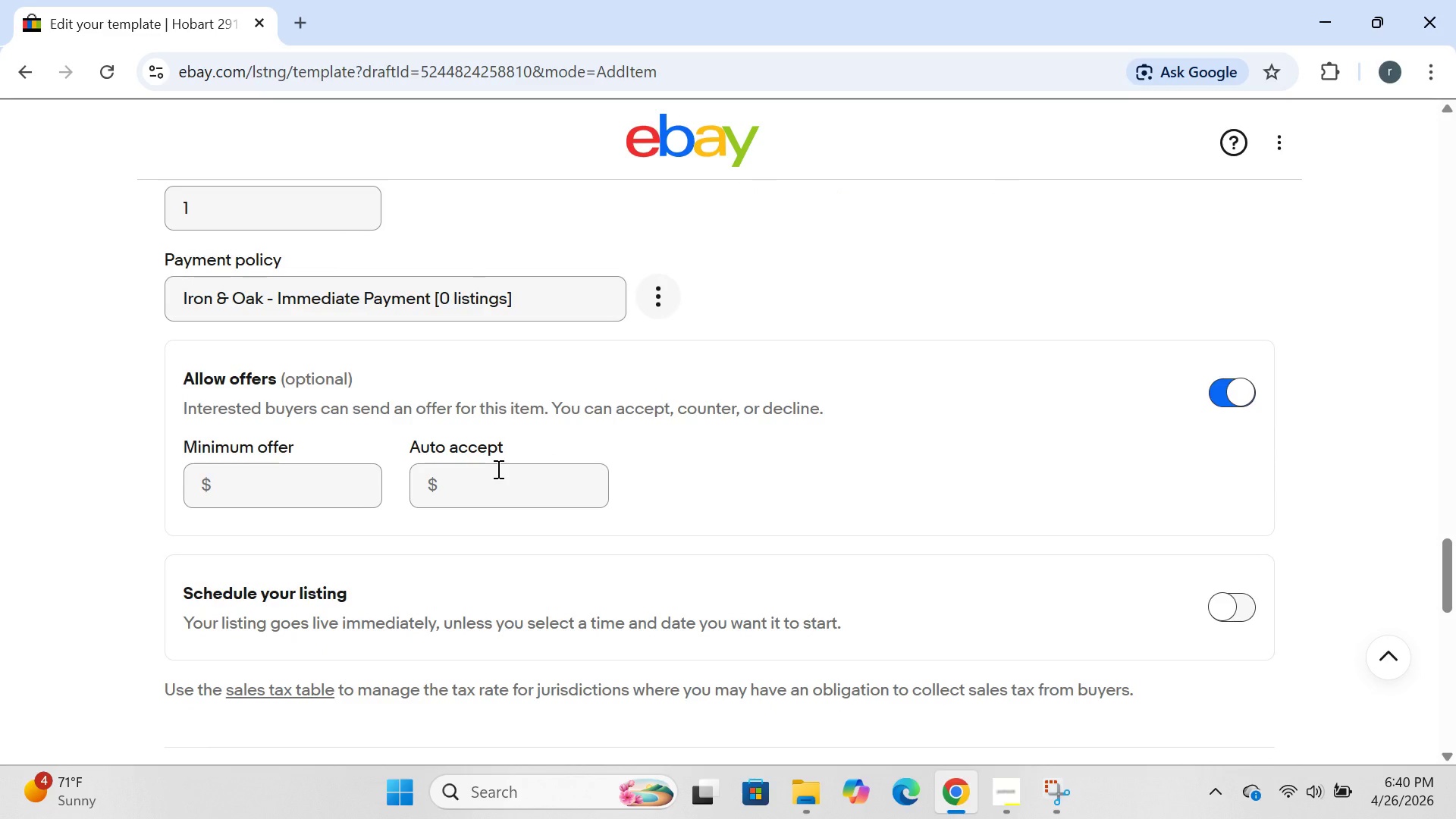 
wait(5.94)
 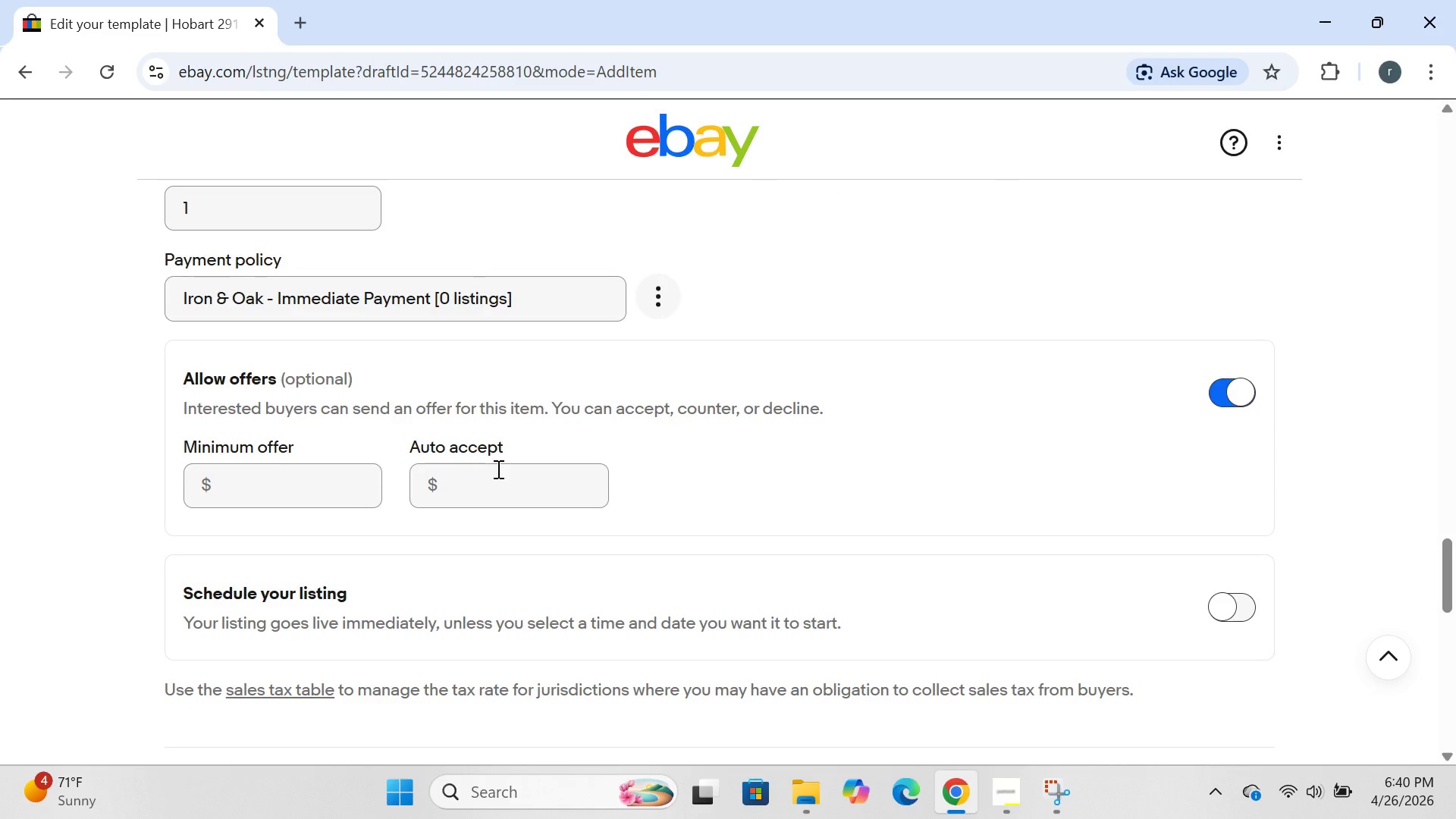 
left_click([266, 487])
 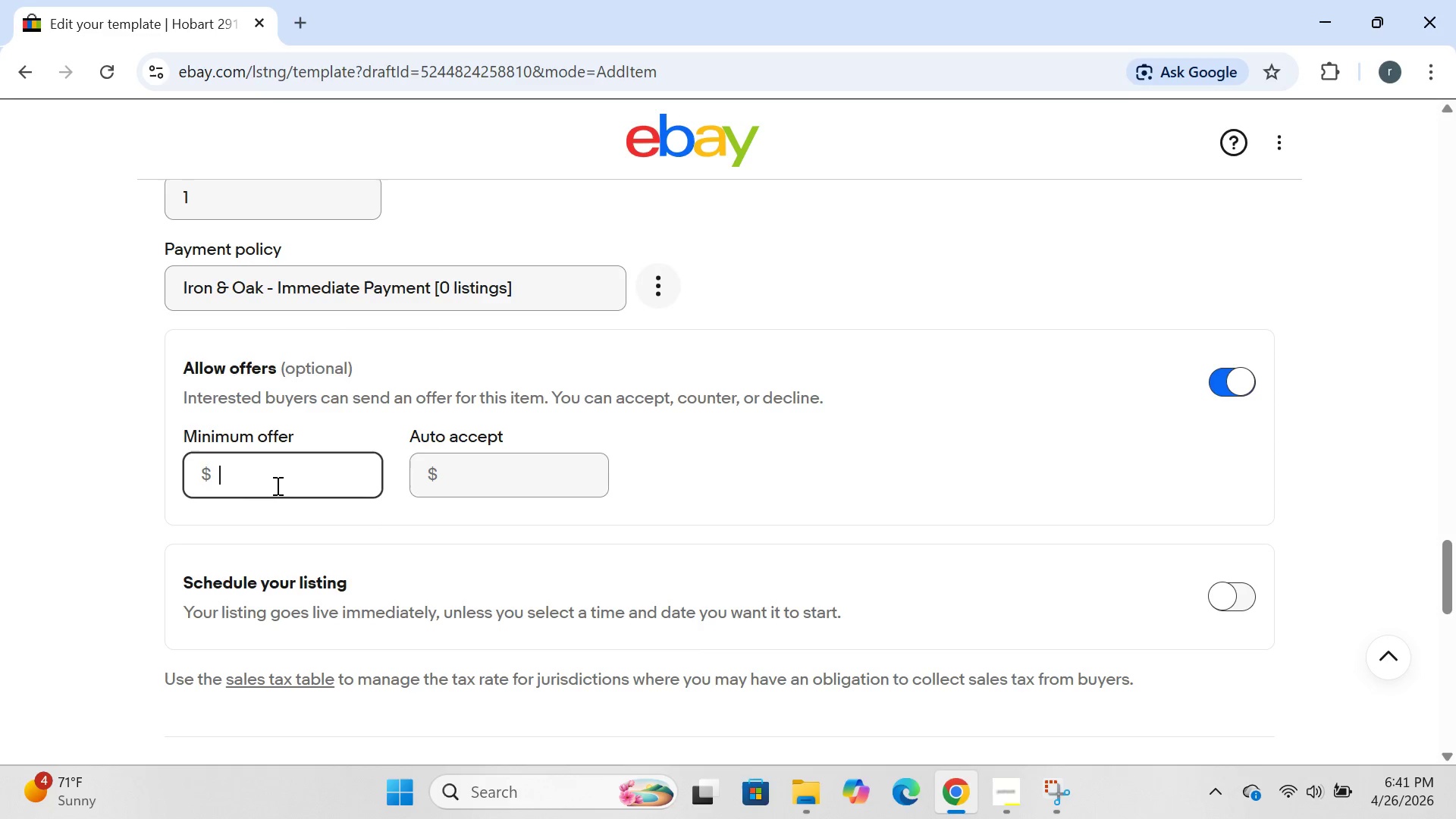 
wait(39.02)
 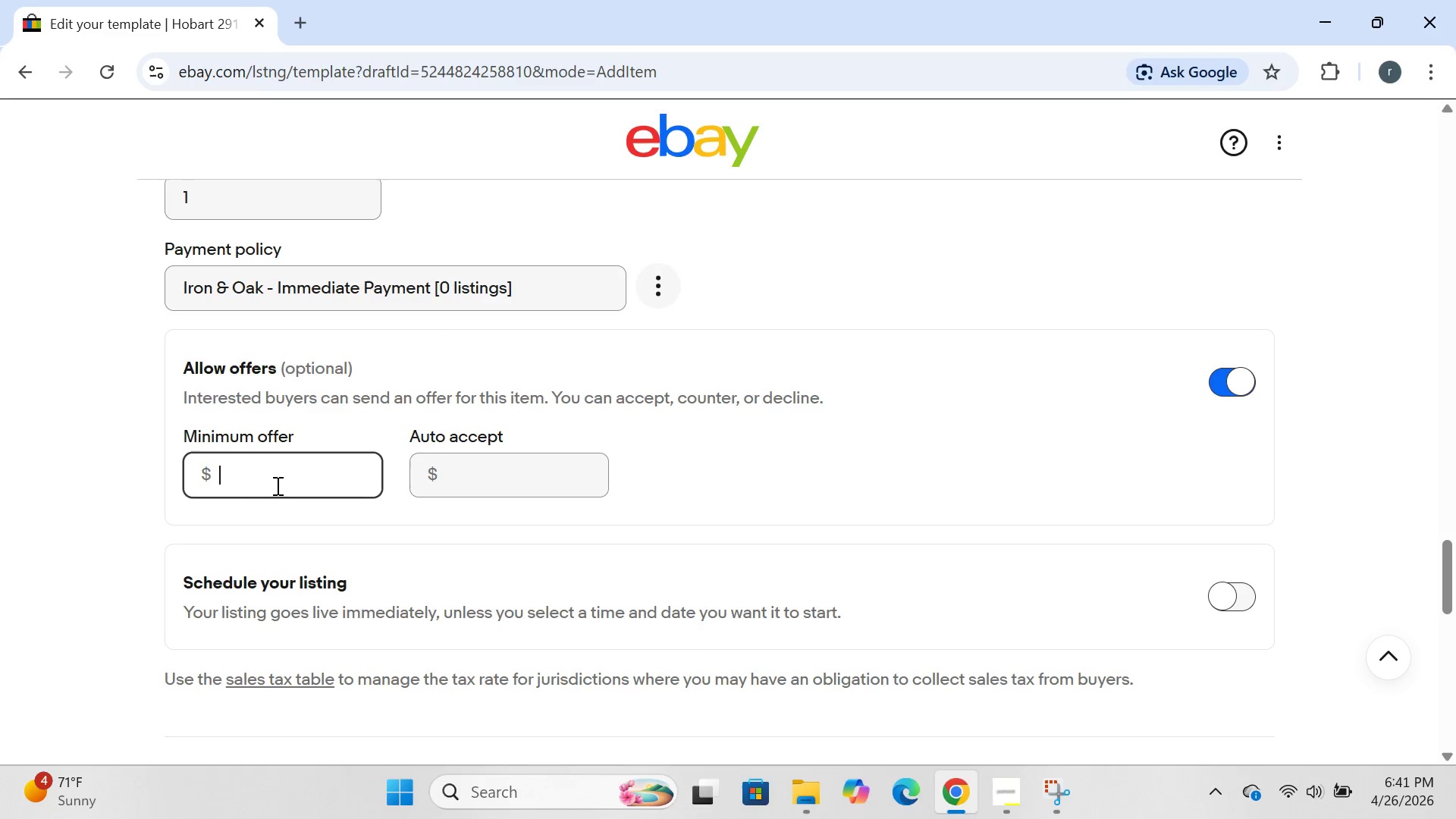 
left_click([1230, 393])
 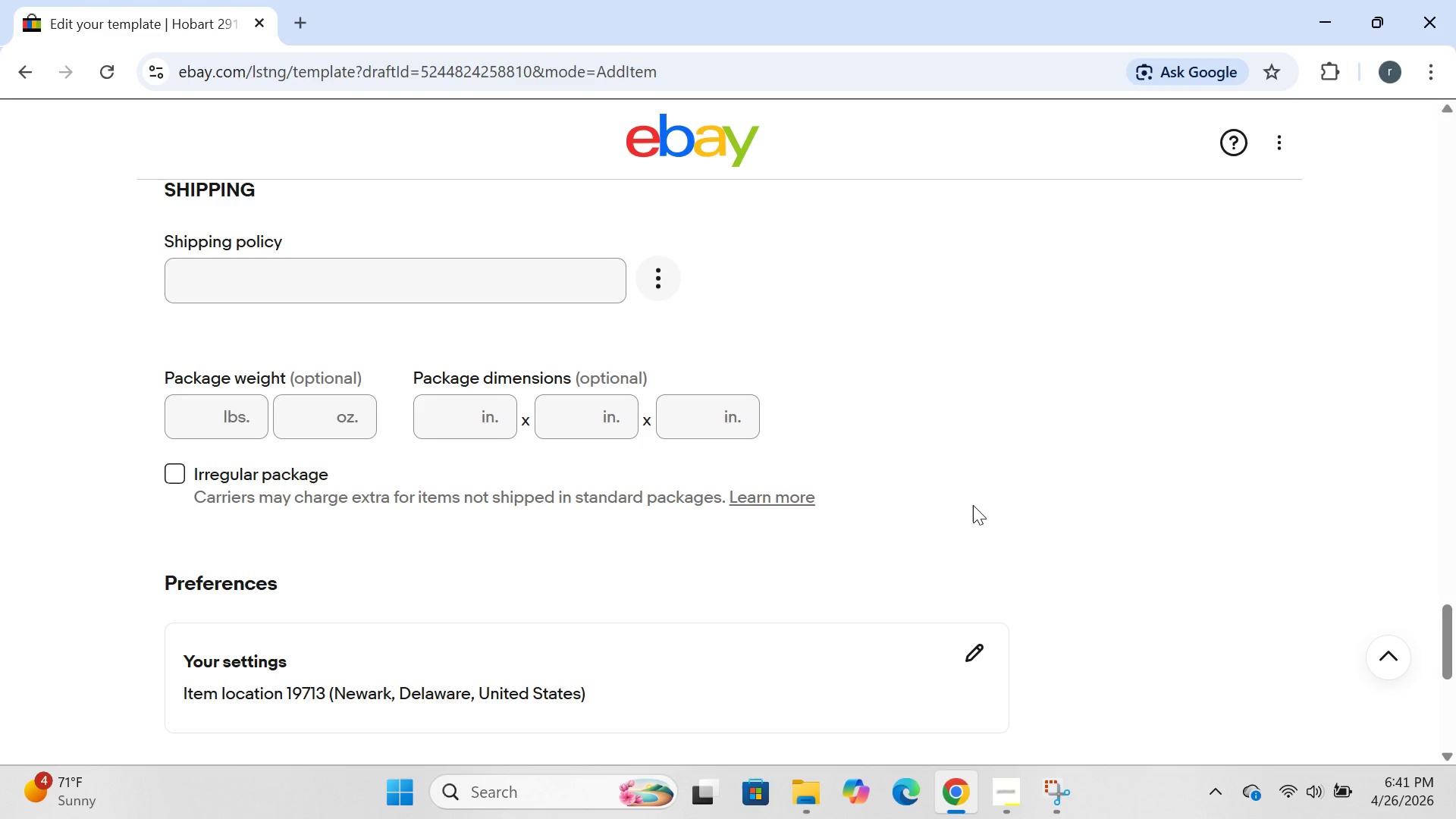 
wait(32.56)
 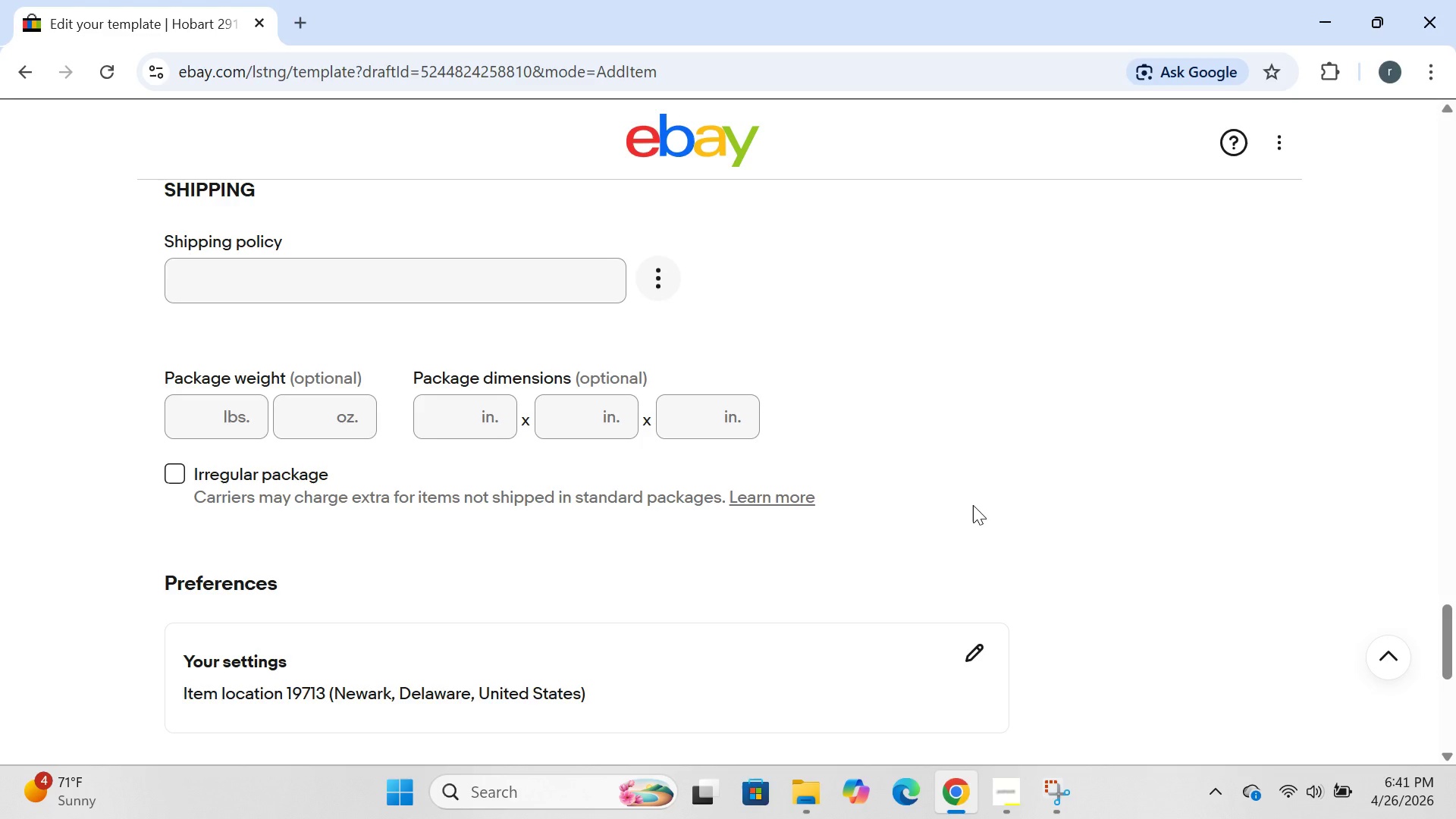 
left_click([193, 400])
 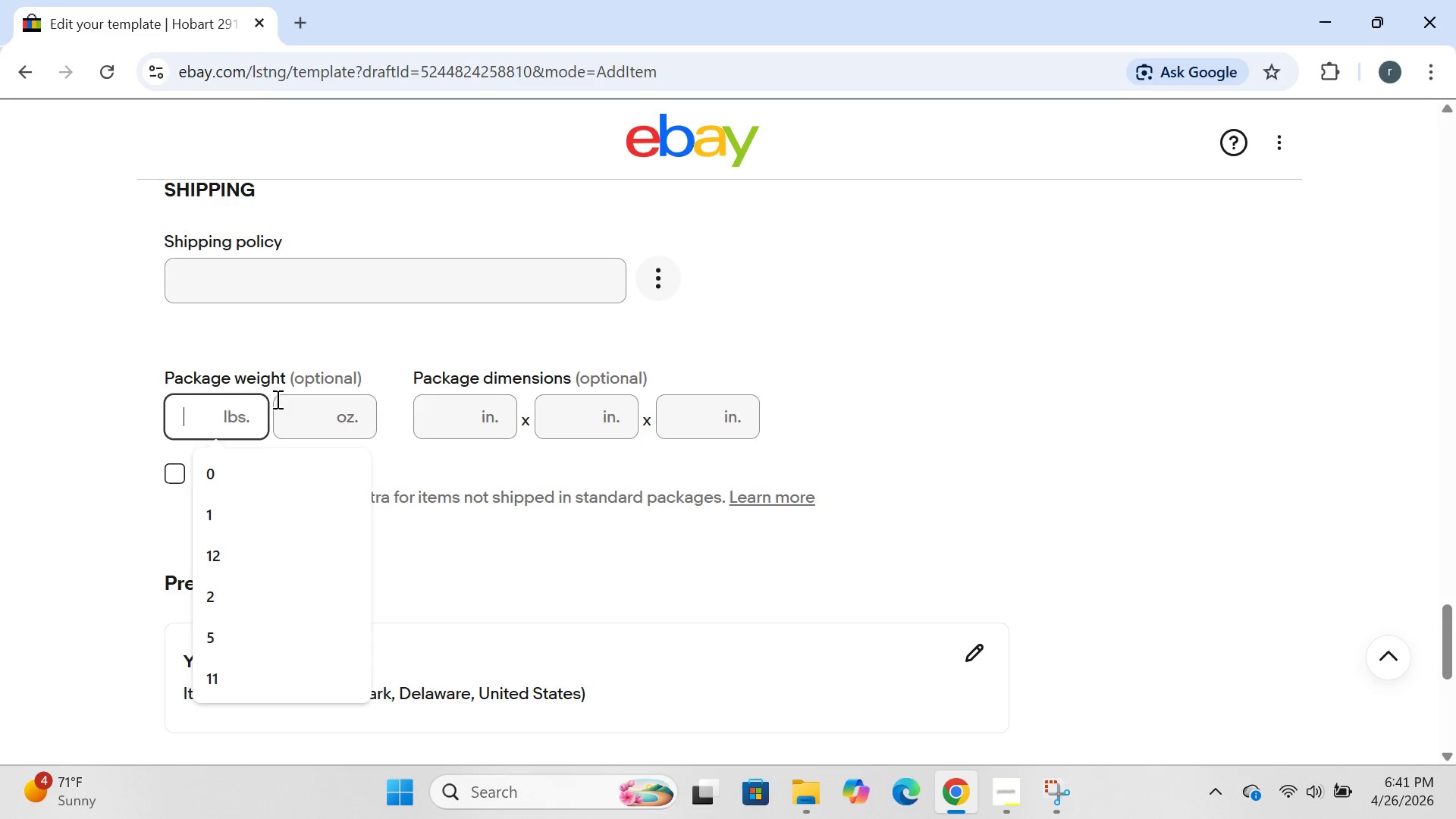 
key(0)
 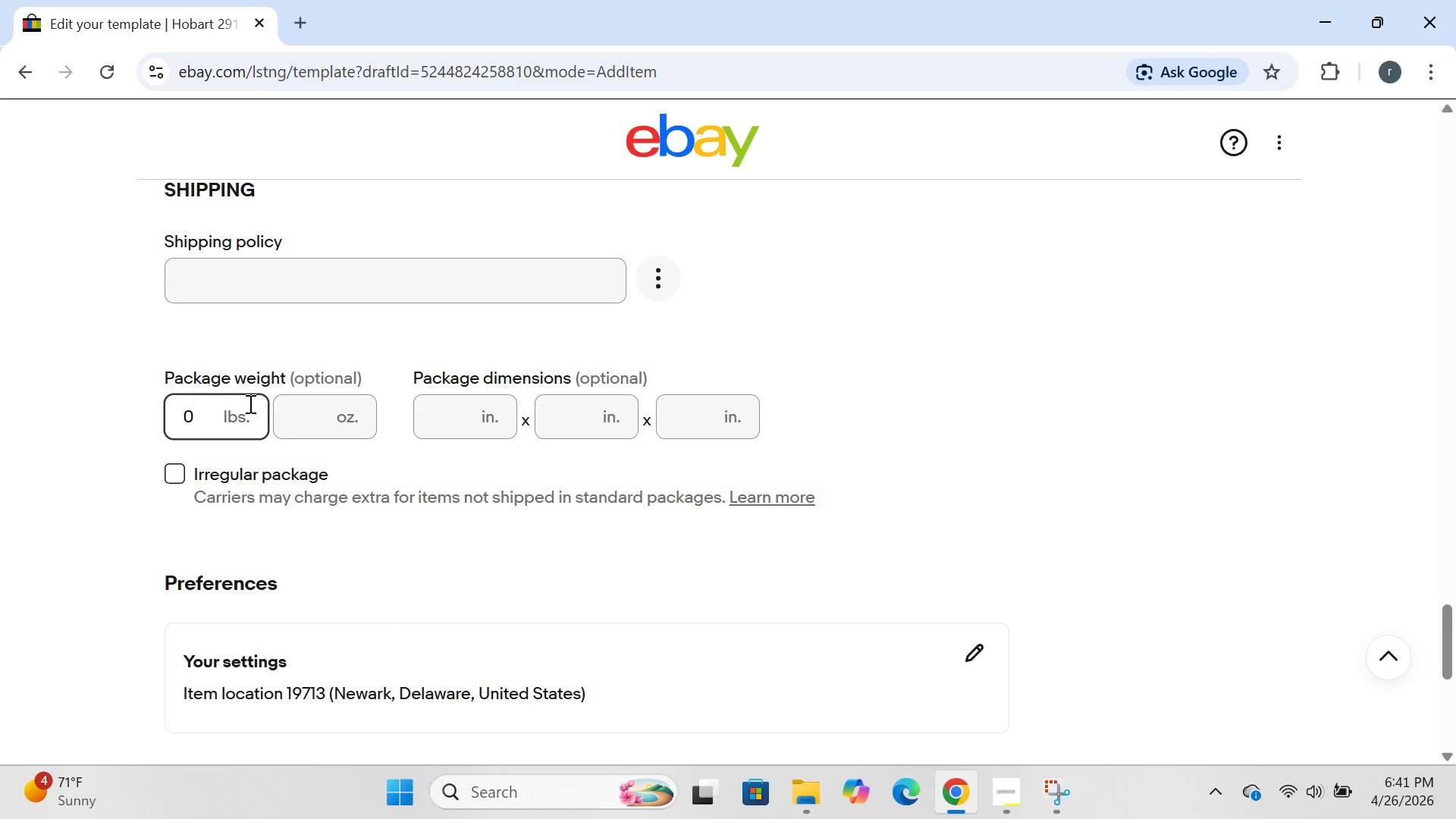 
key(Period)
 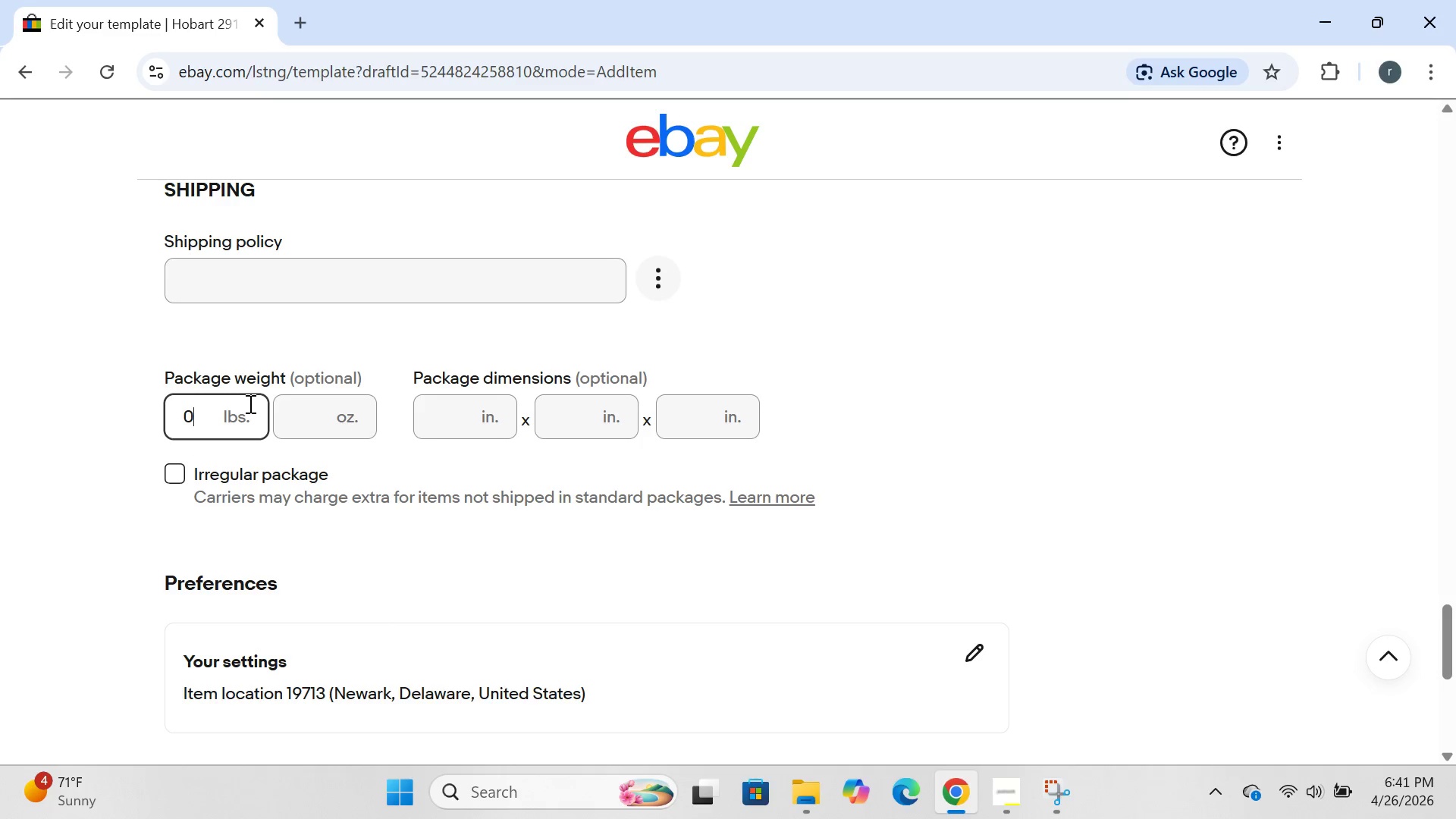 
key(8)
 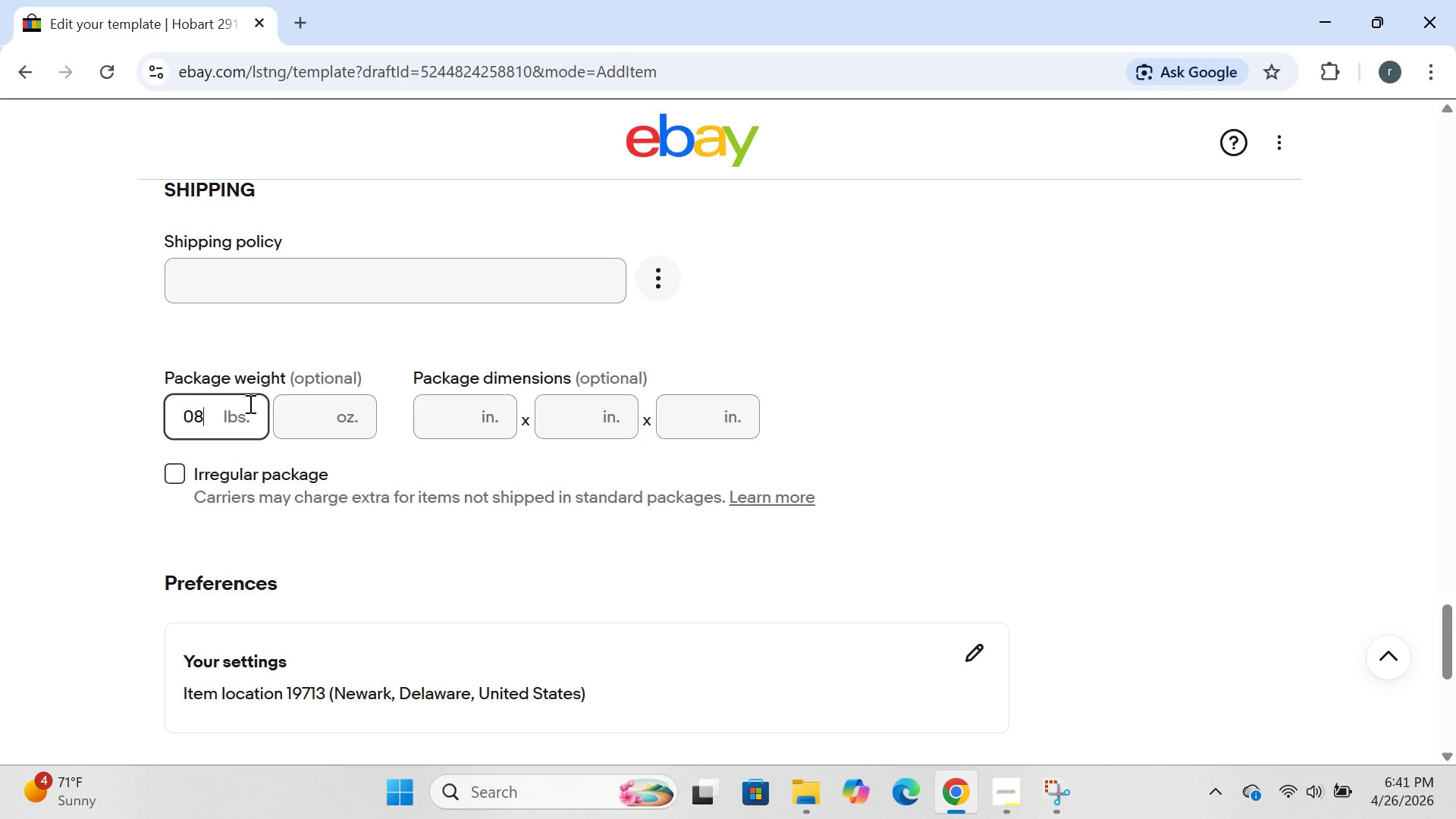 
key(Shift+ShiftRight)
 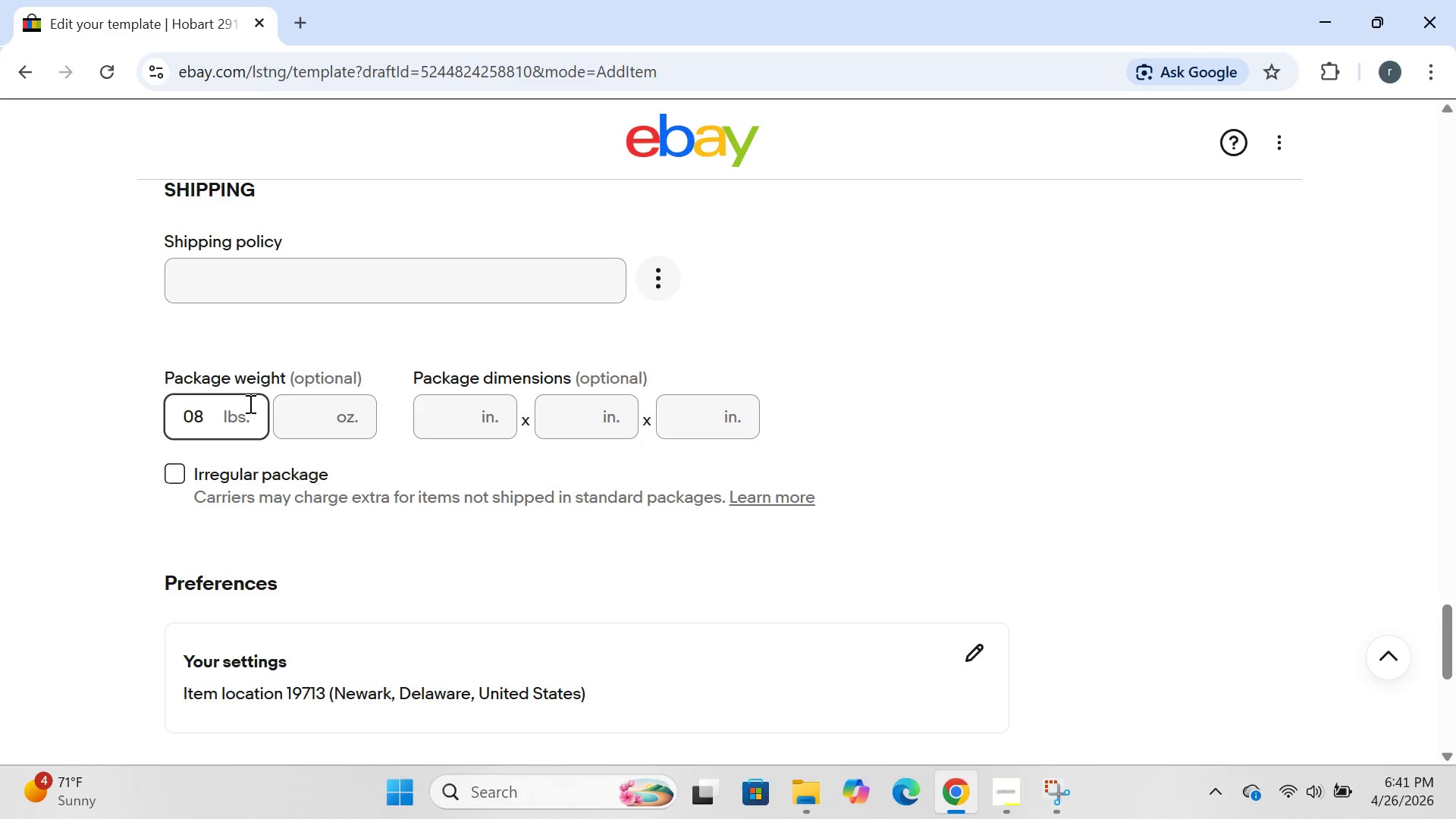 
key(ArrowLeft)
 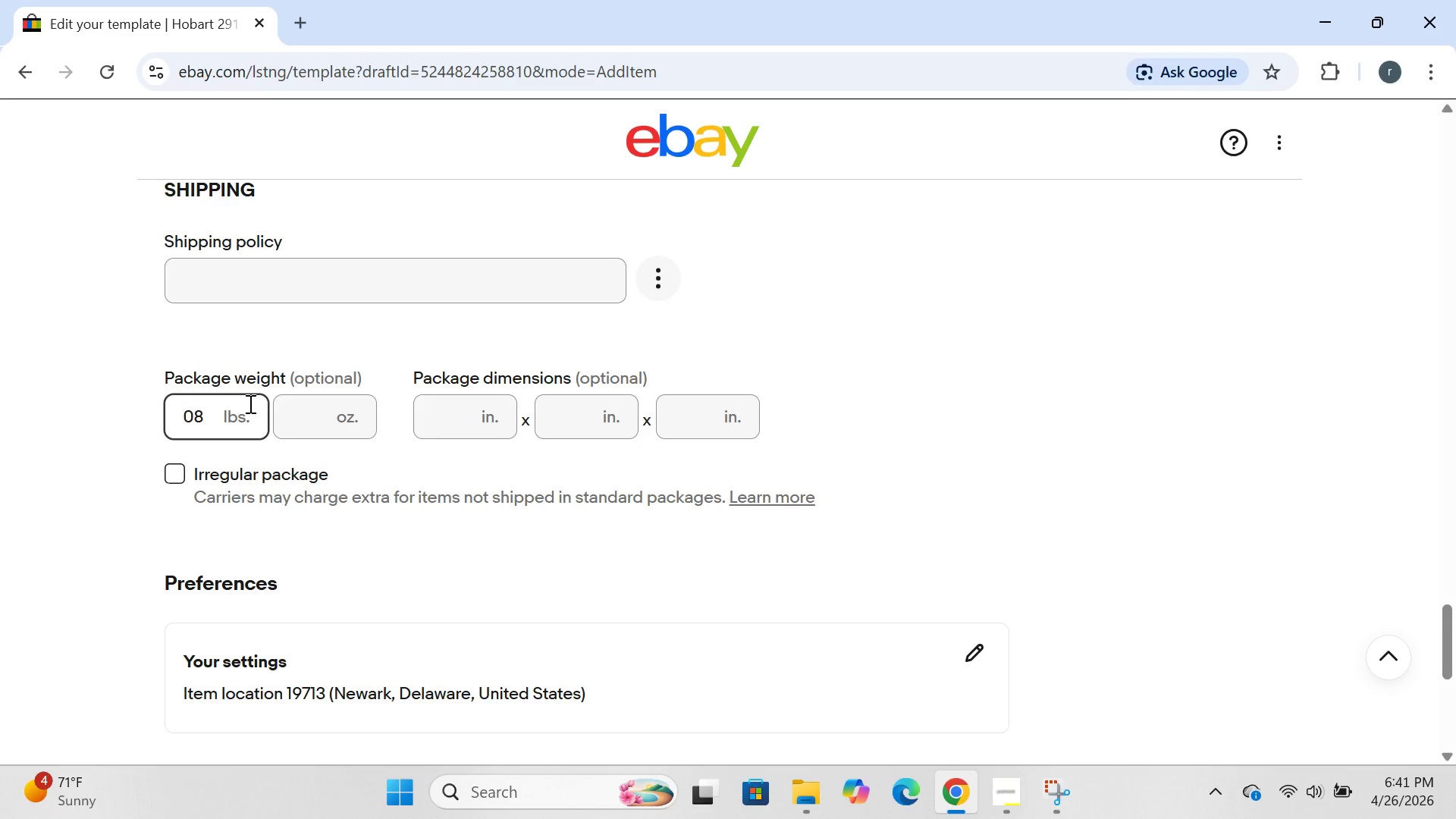 
key(Period)
 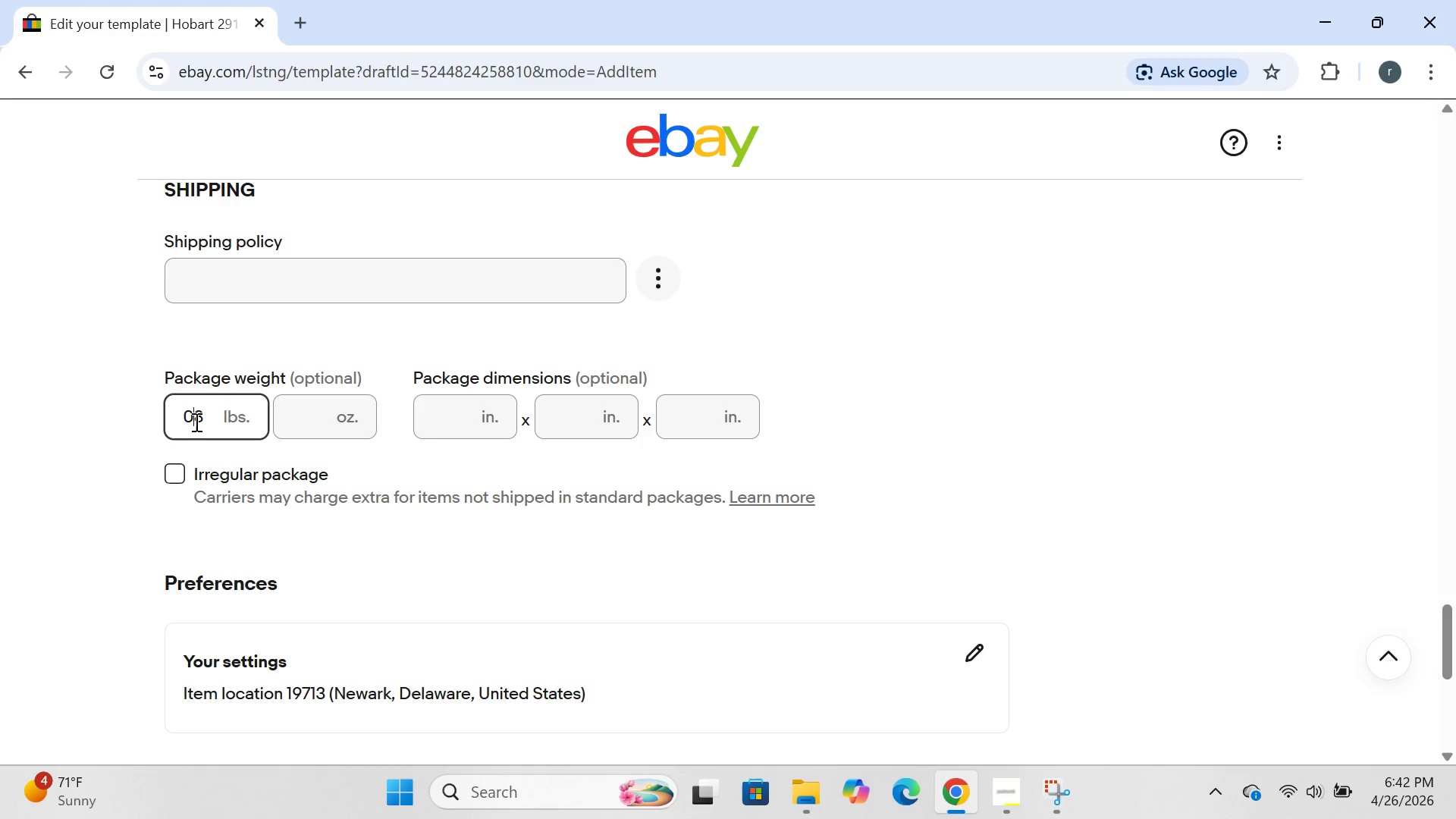 
left_click([207, 419])
 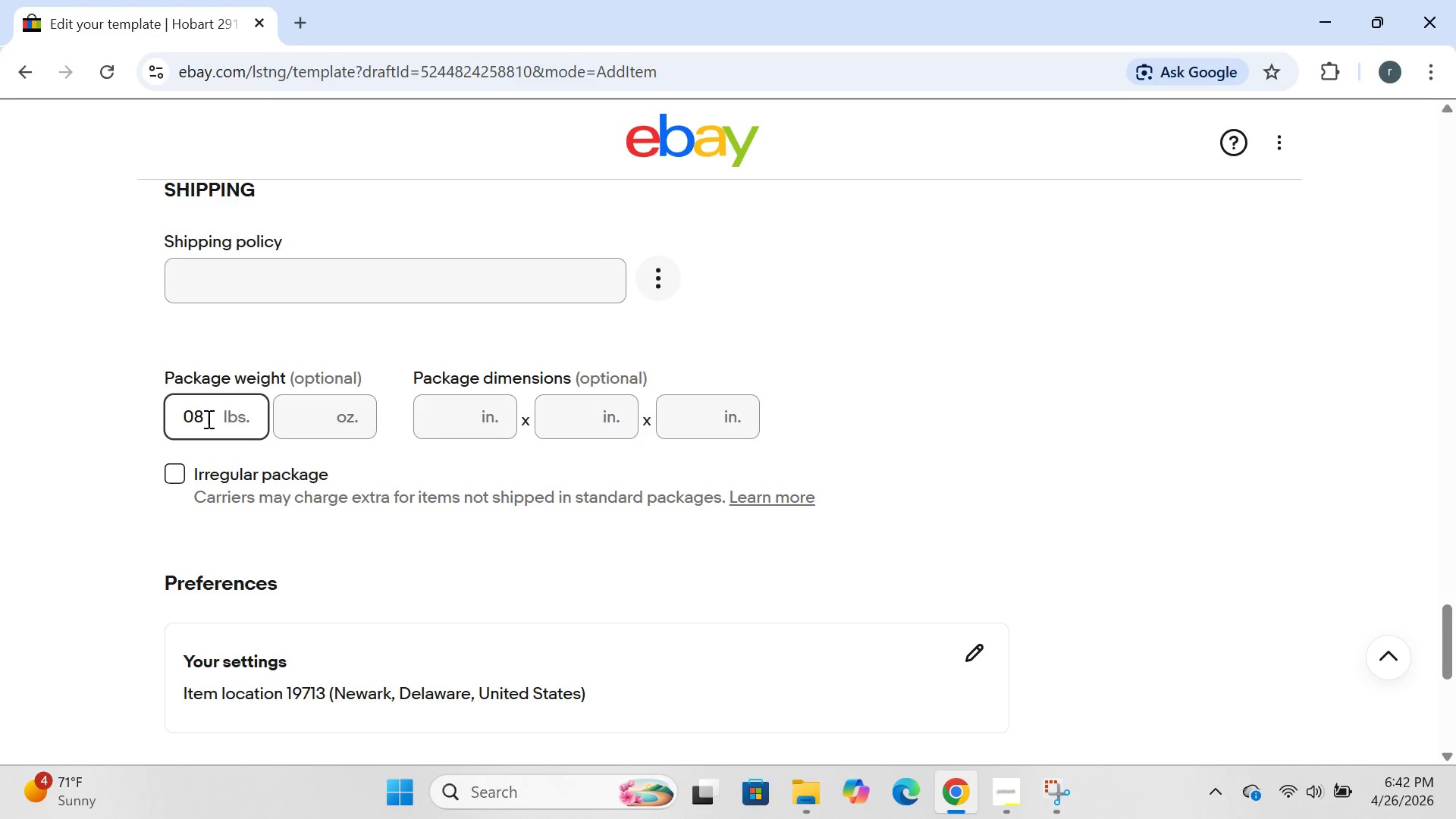 
key(Backspace)
 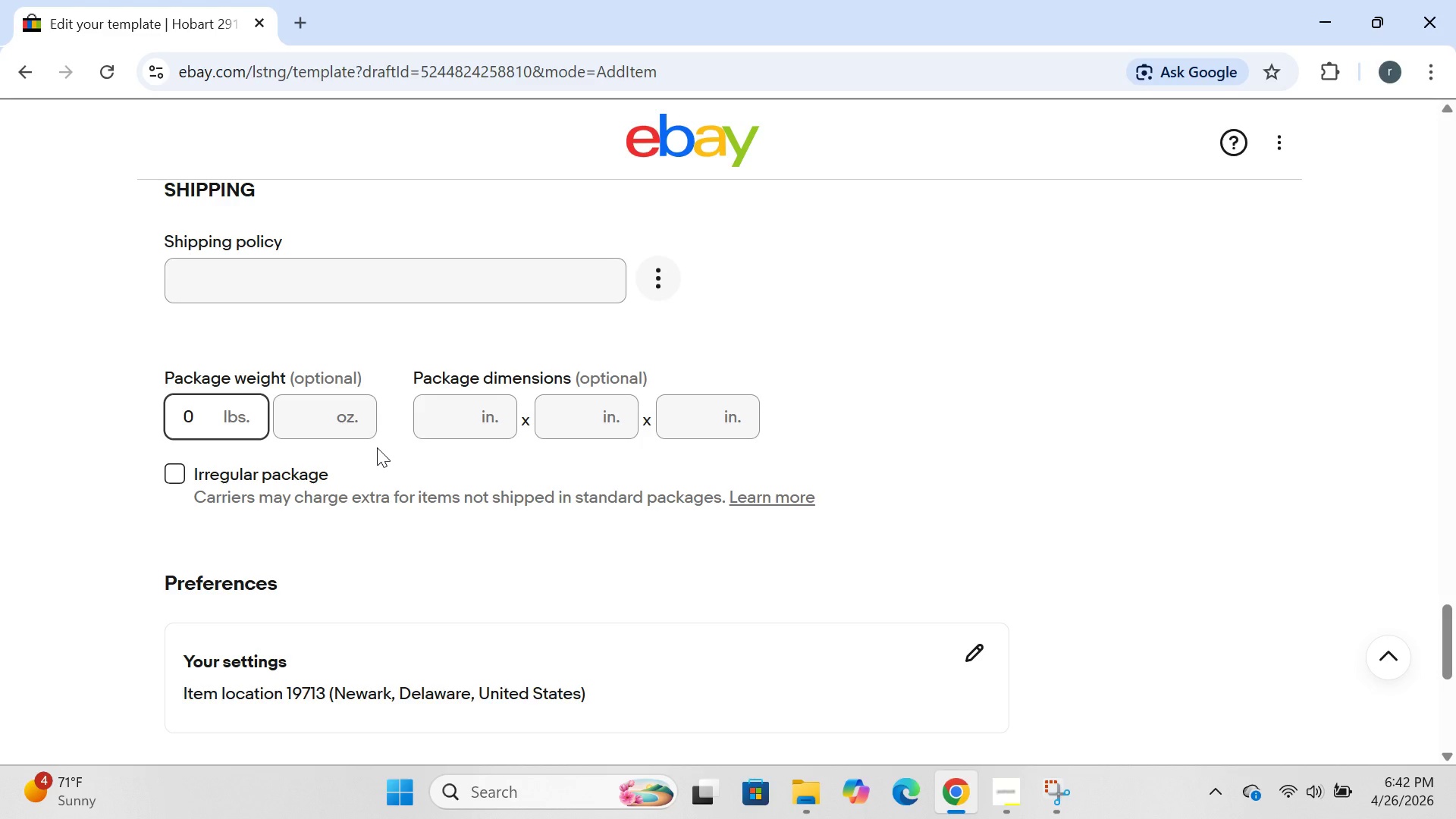 
wait(5.59)
 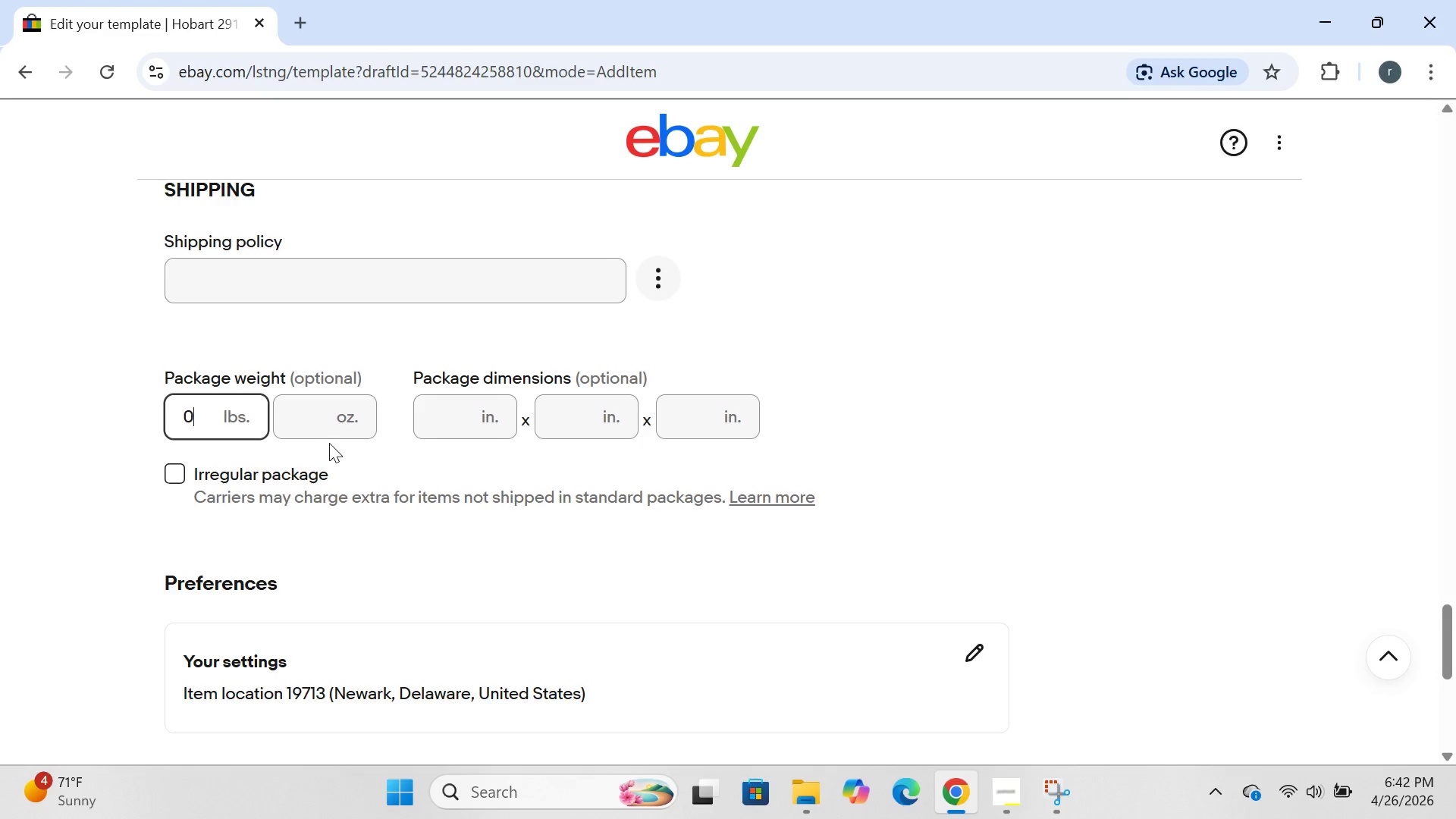 
left_click([440, 411])
 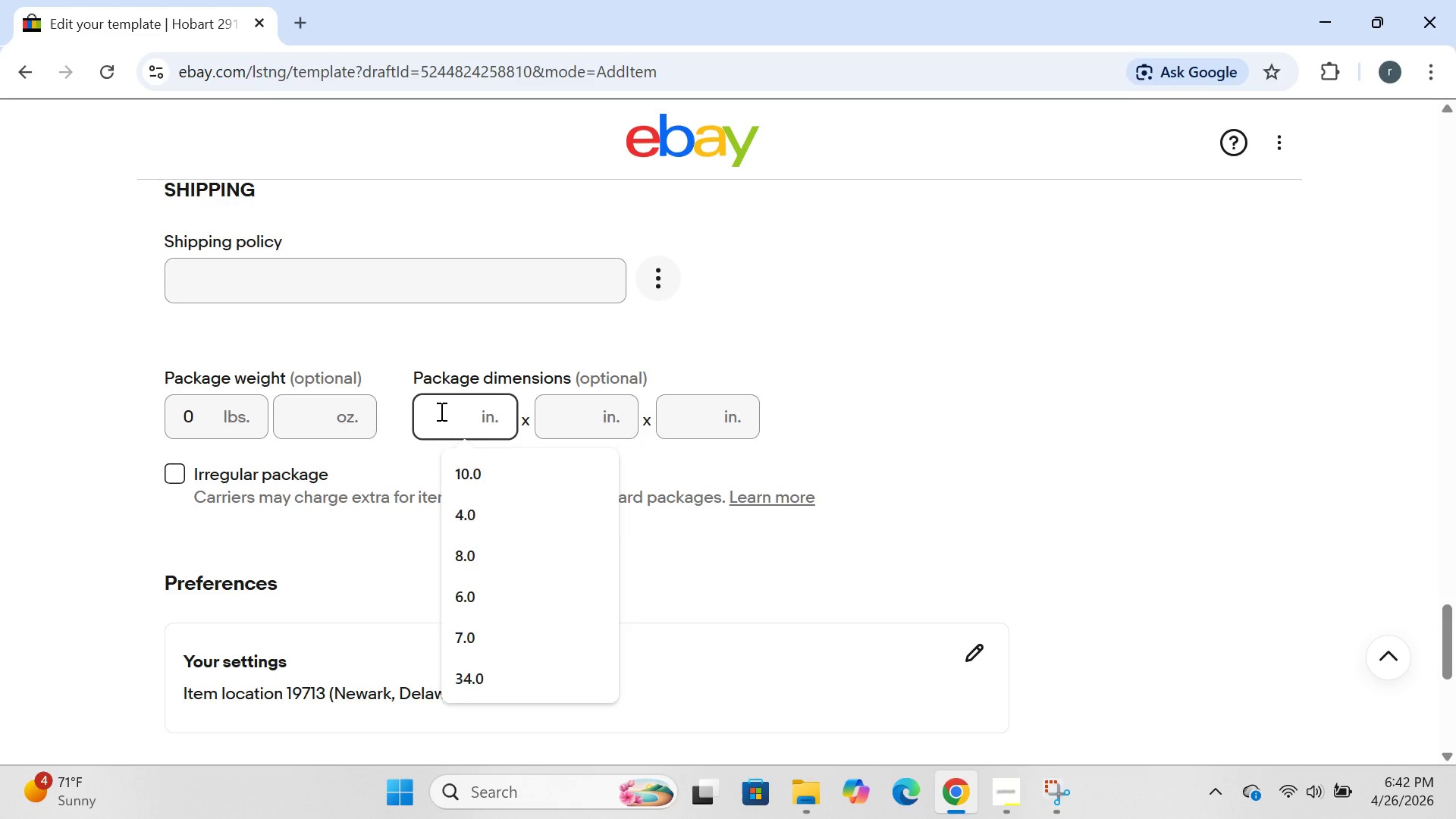 
key(5)
 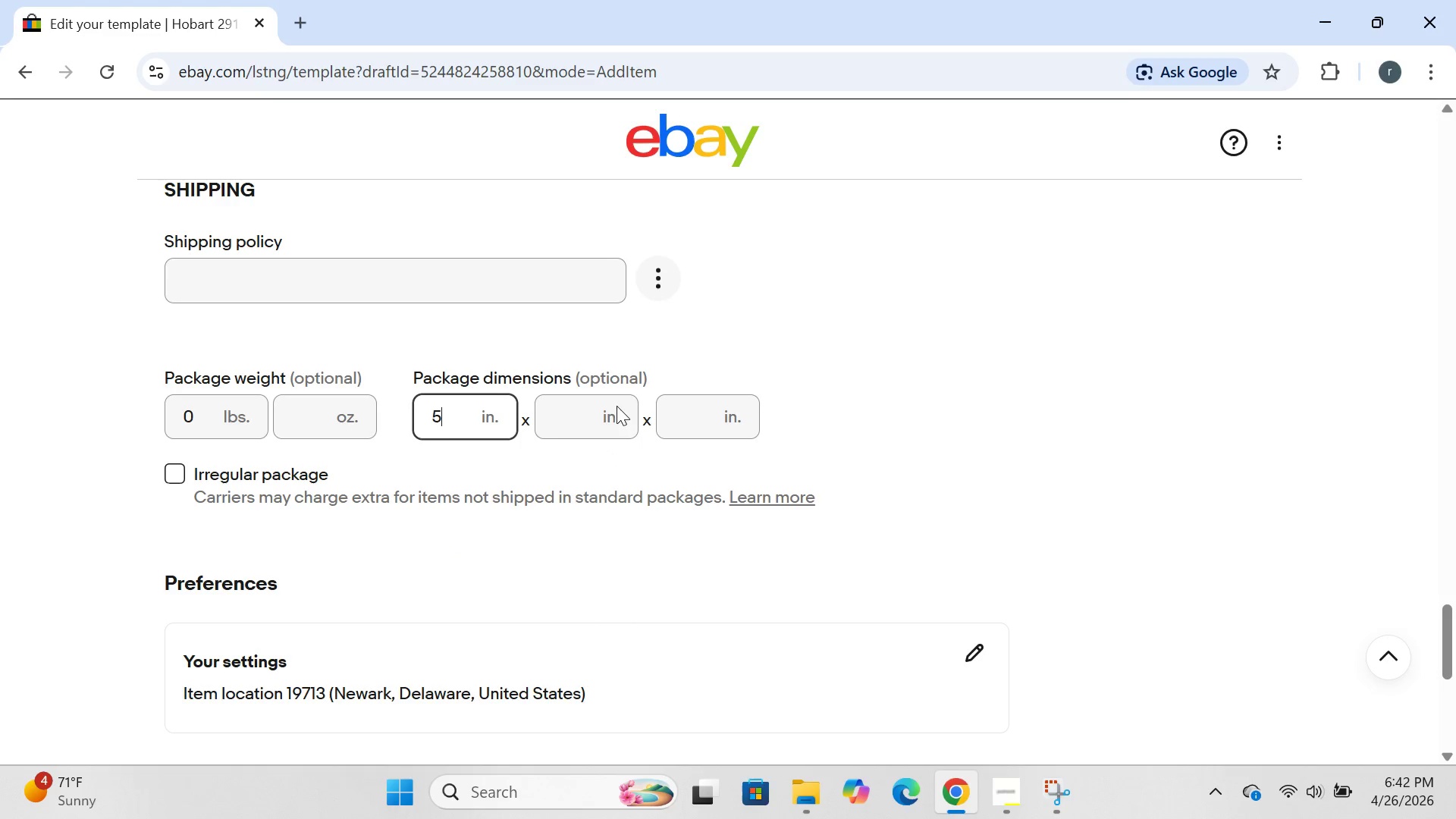 
left_click([588, 413])
 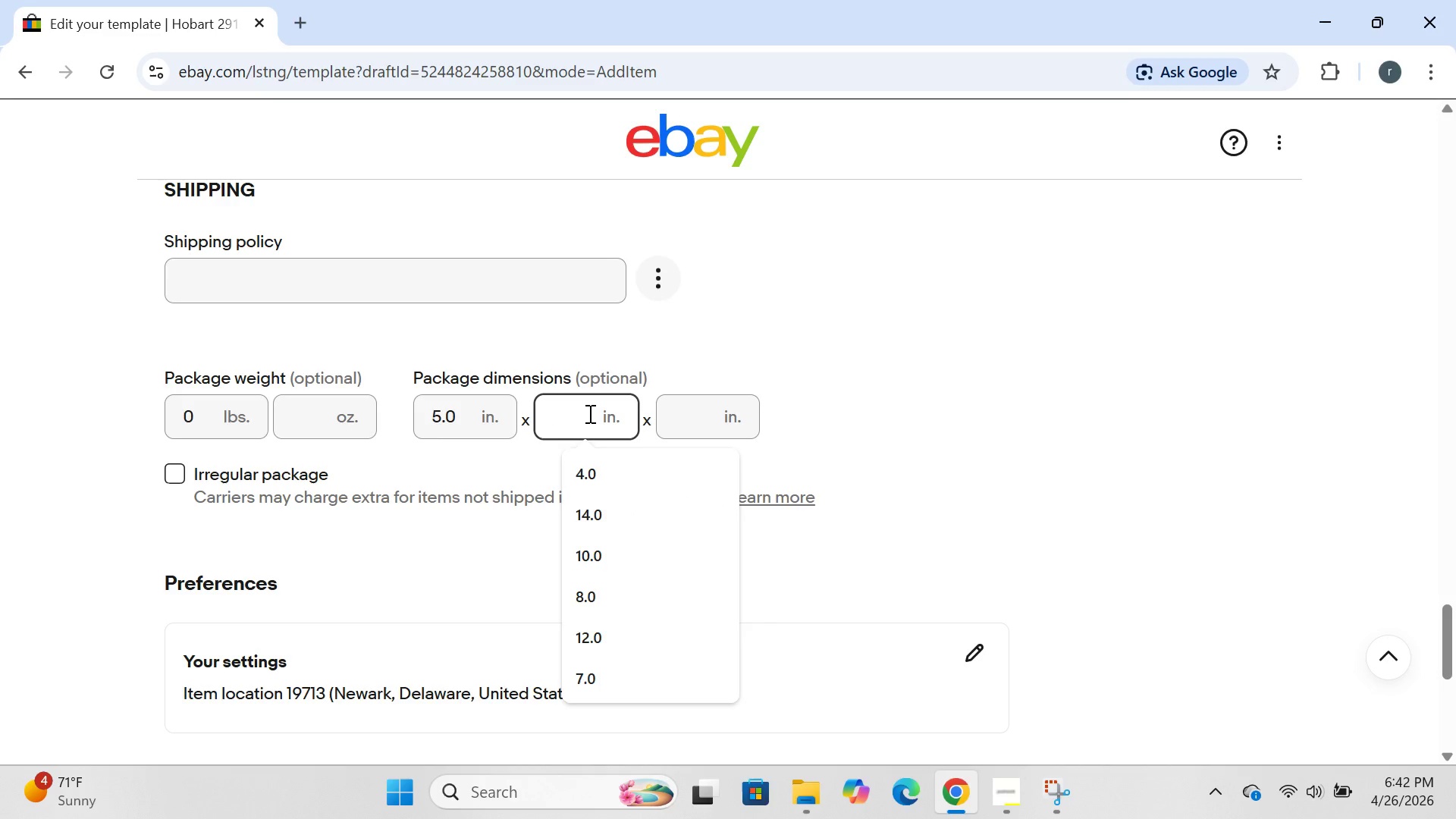 
key(3)
 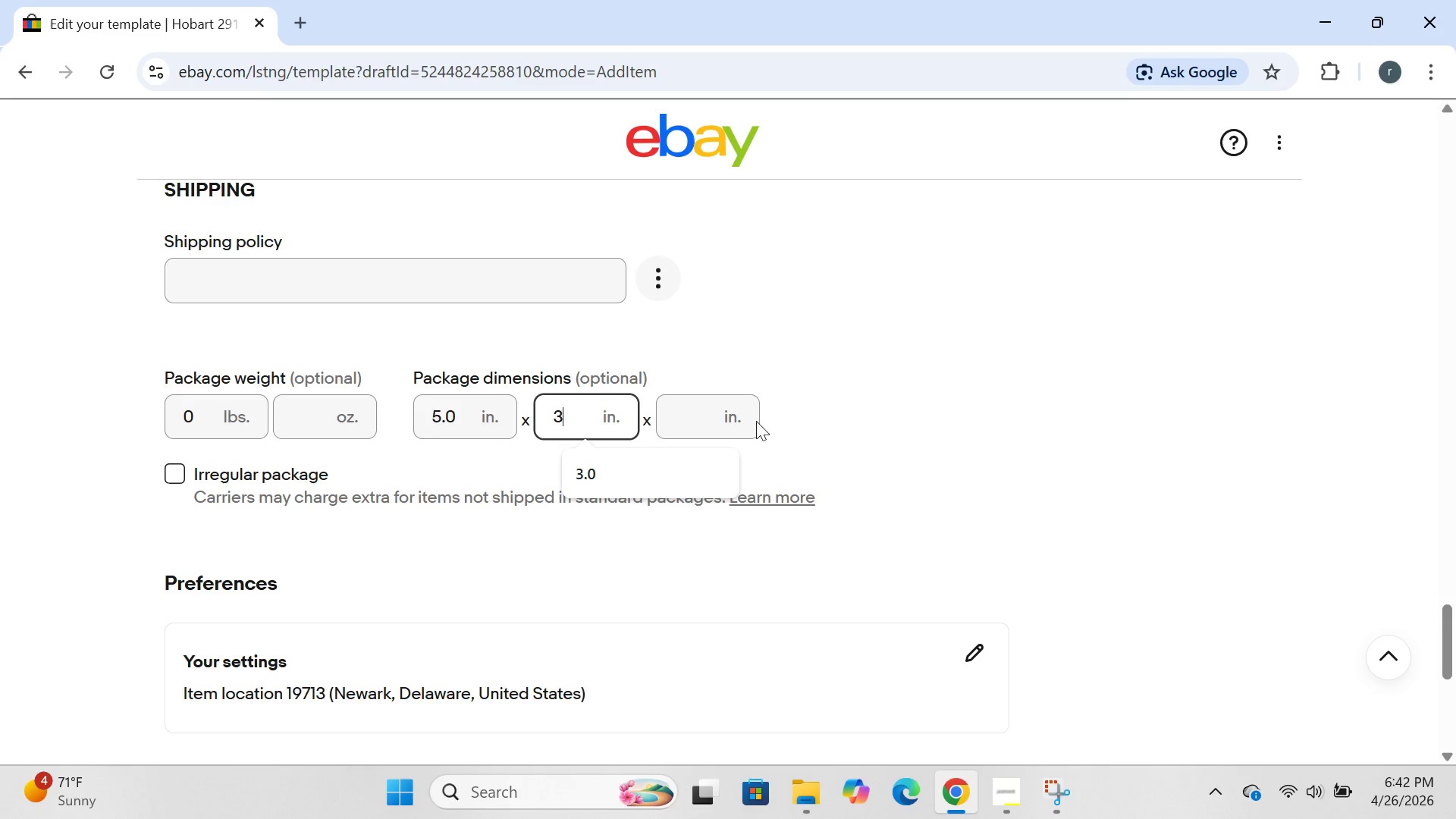 
left_click([708, 405])
 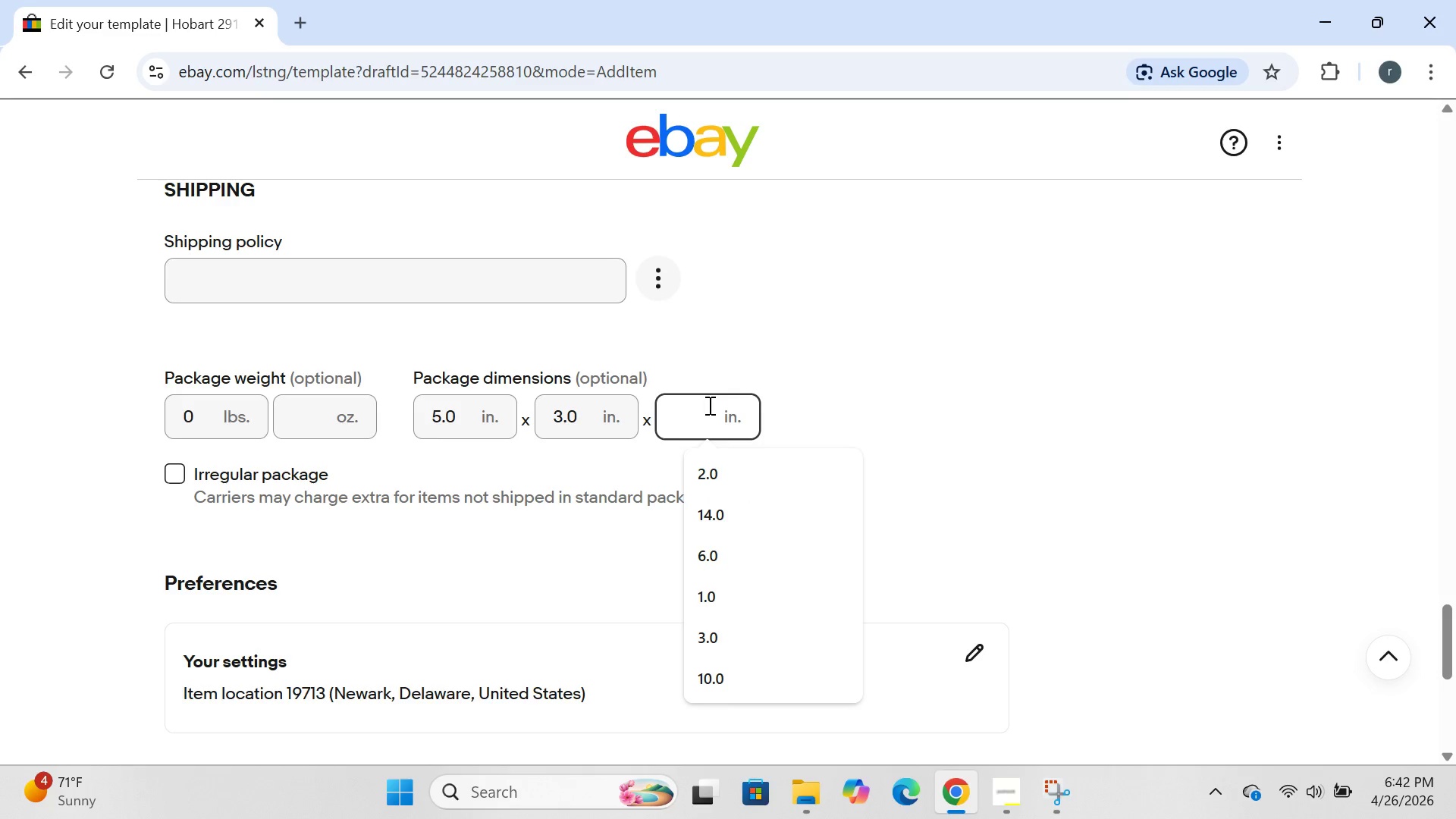 
key(2)
 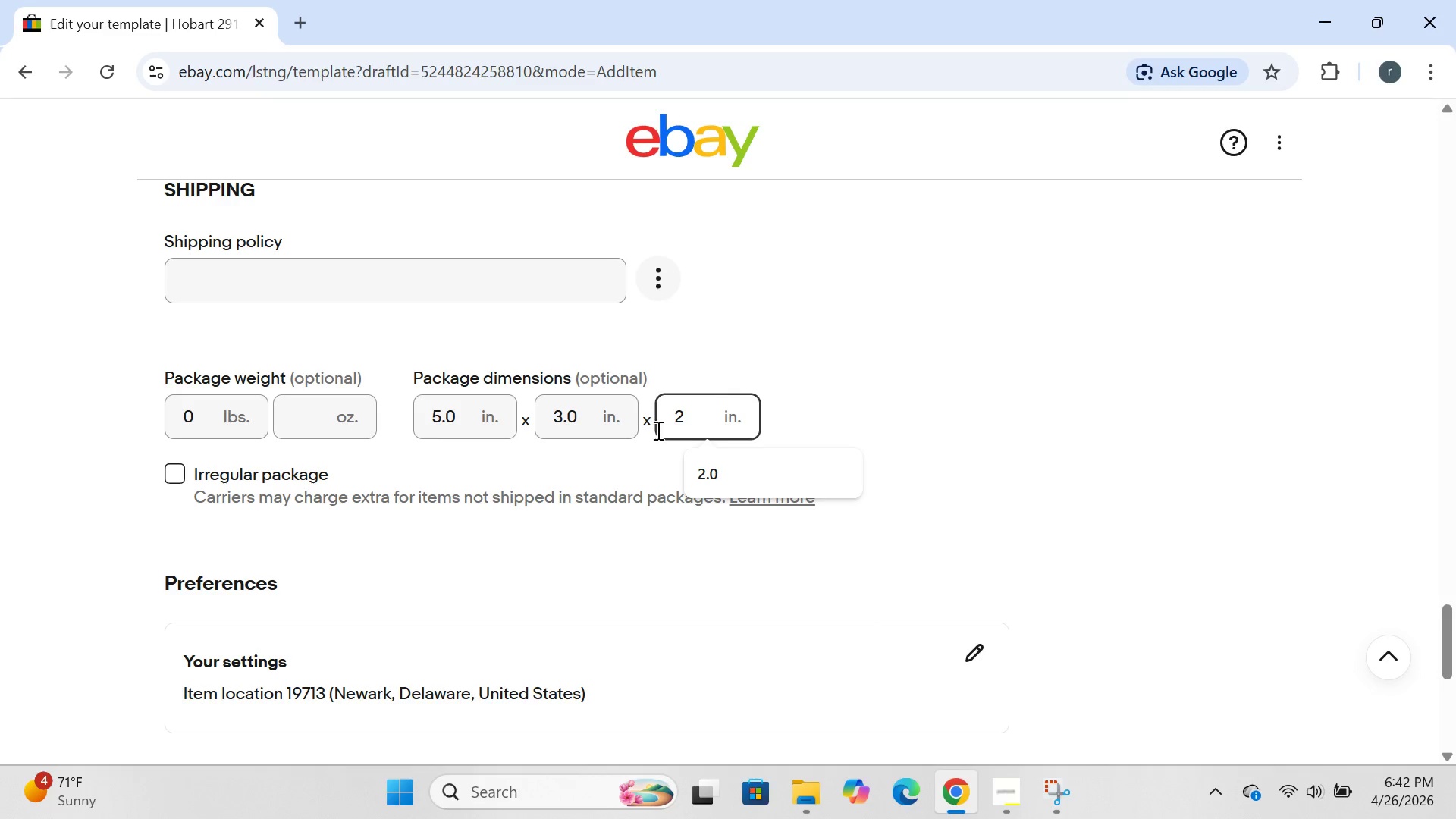 
left_click([510, 526])
 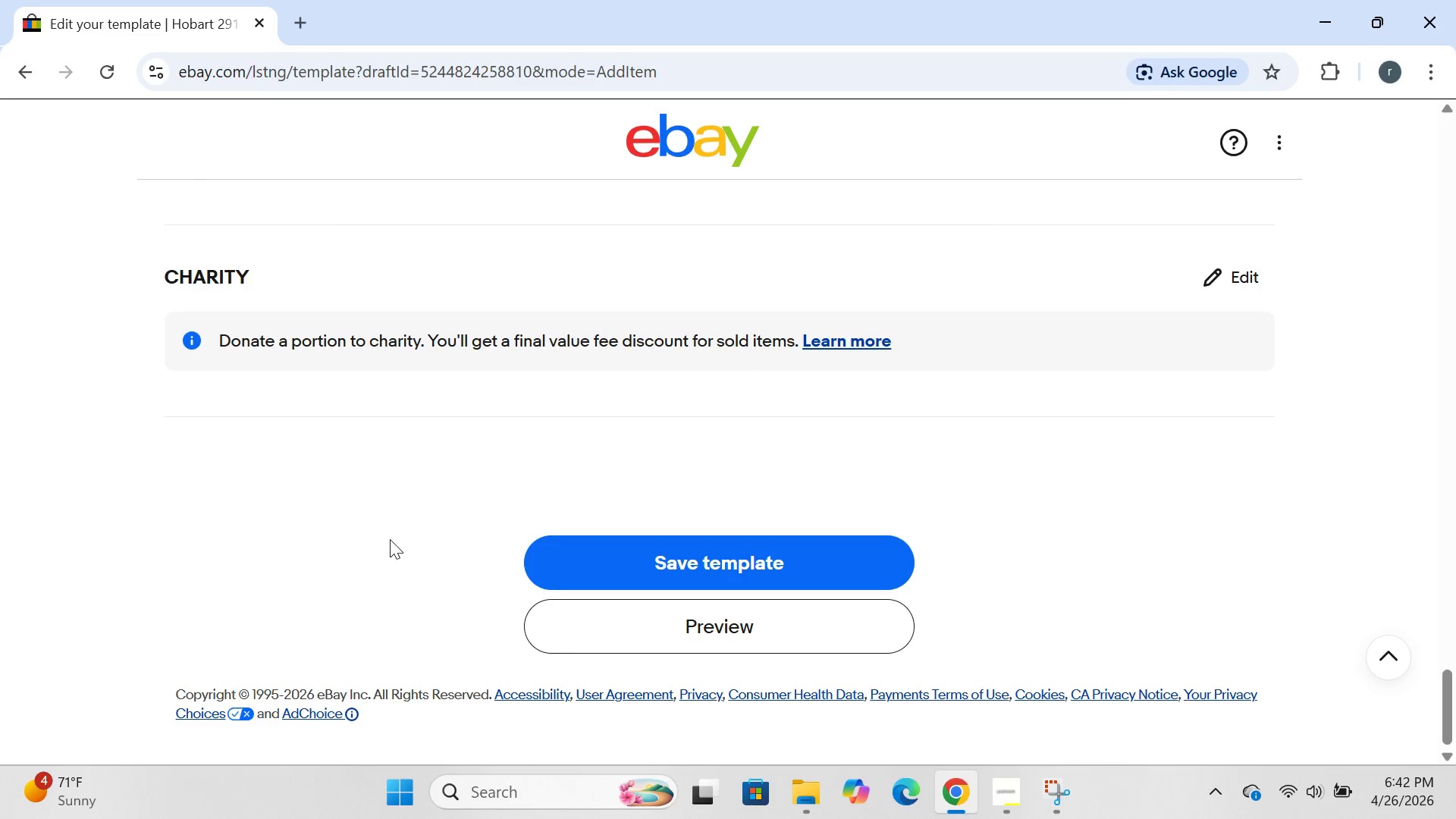 
wait(5.75)
 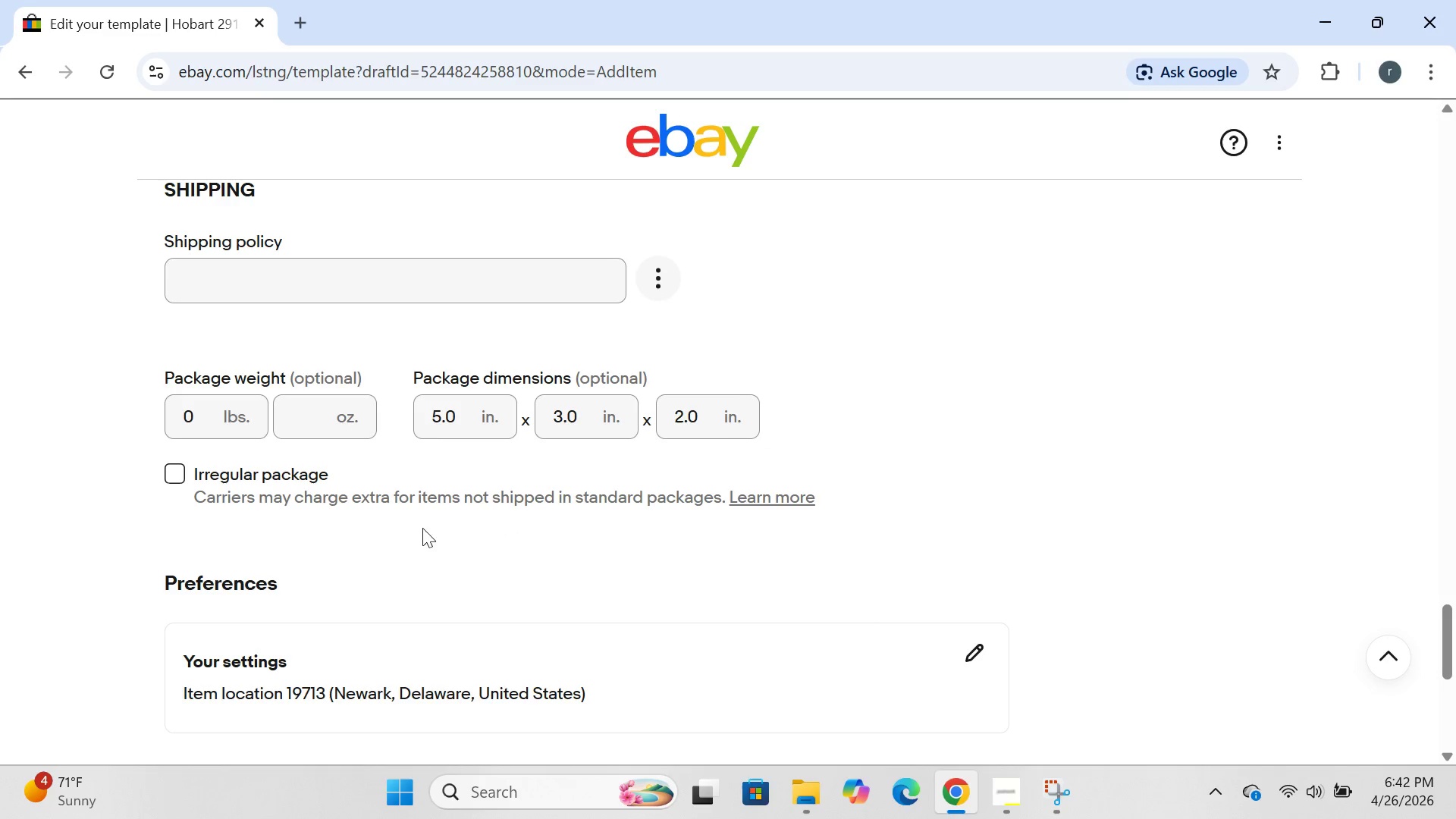 
left_click([653, 573])
 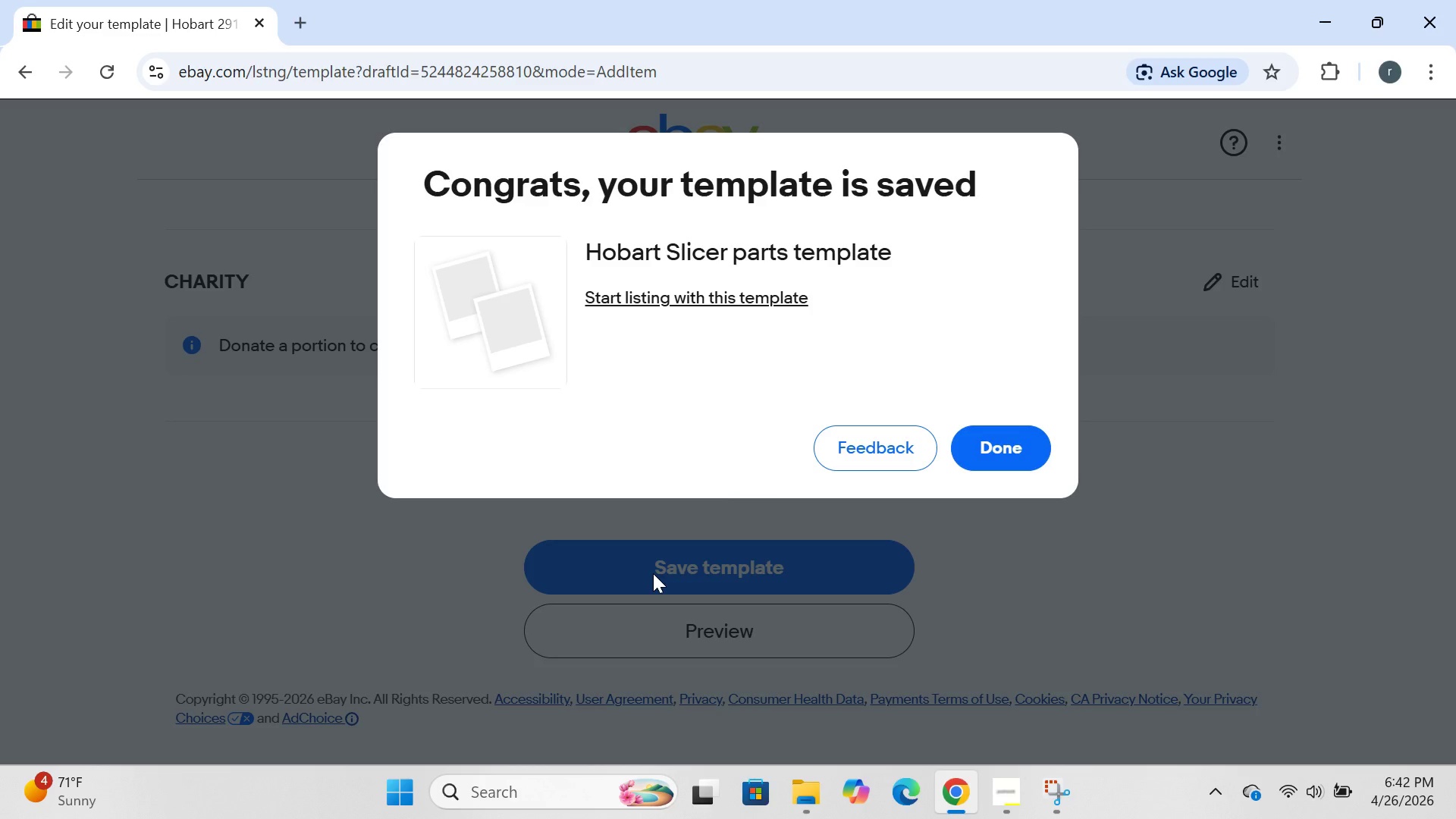 
wait(37.83)
 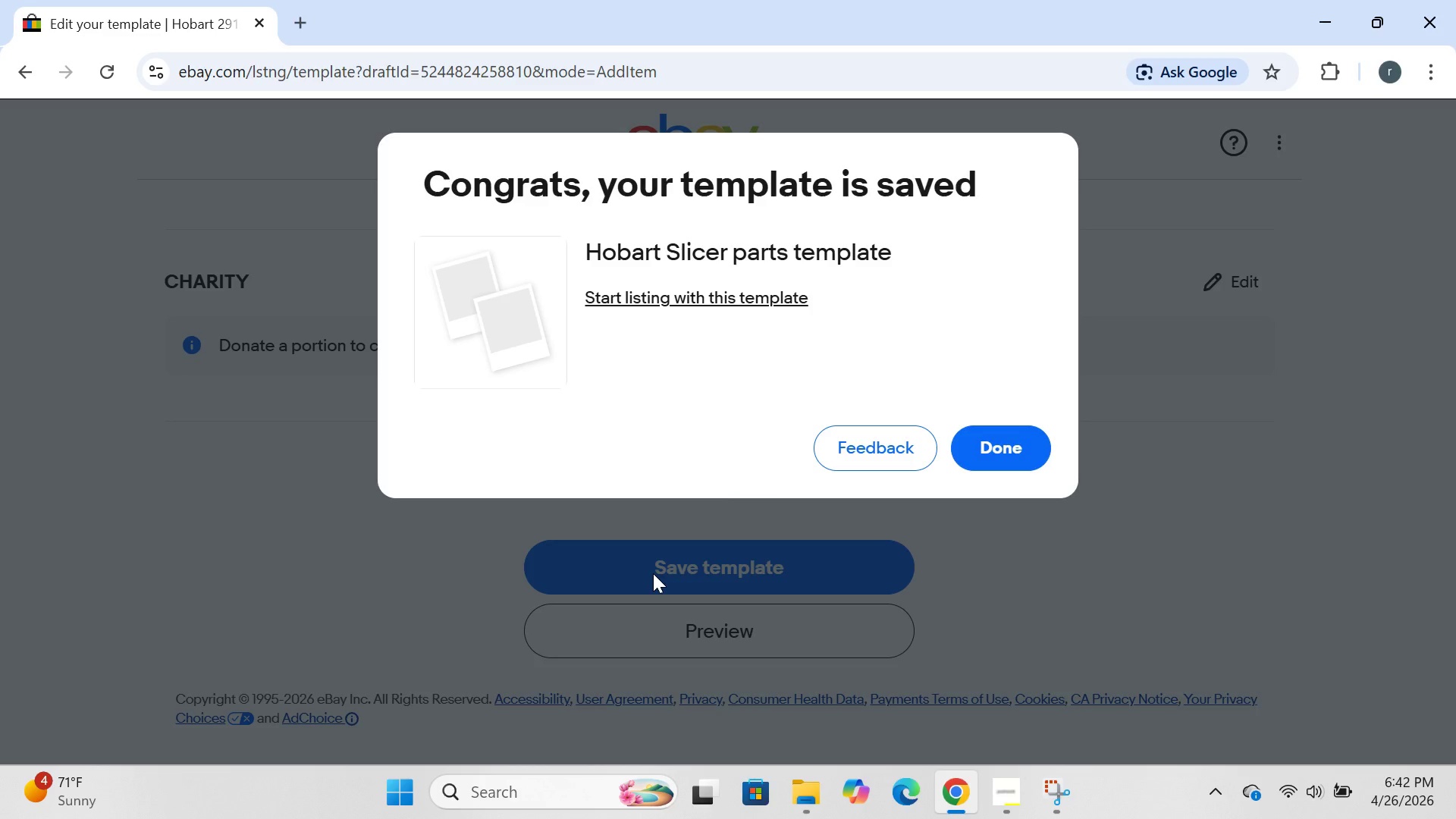 
left_click([994, 431])
 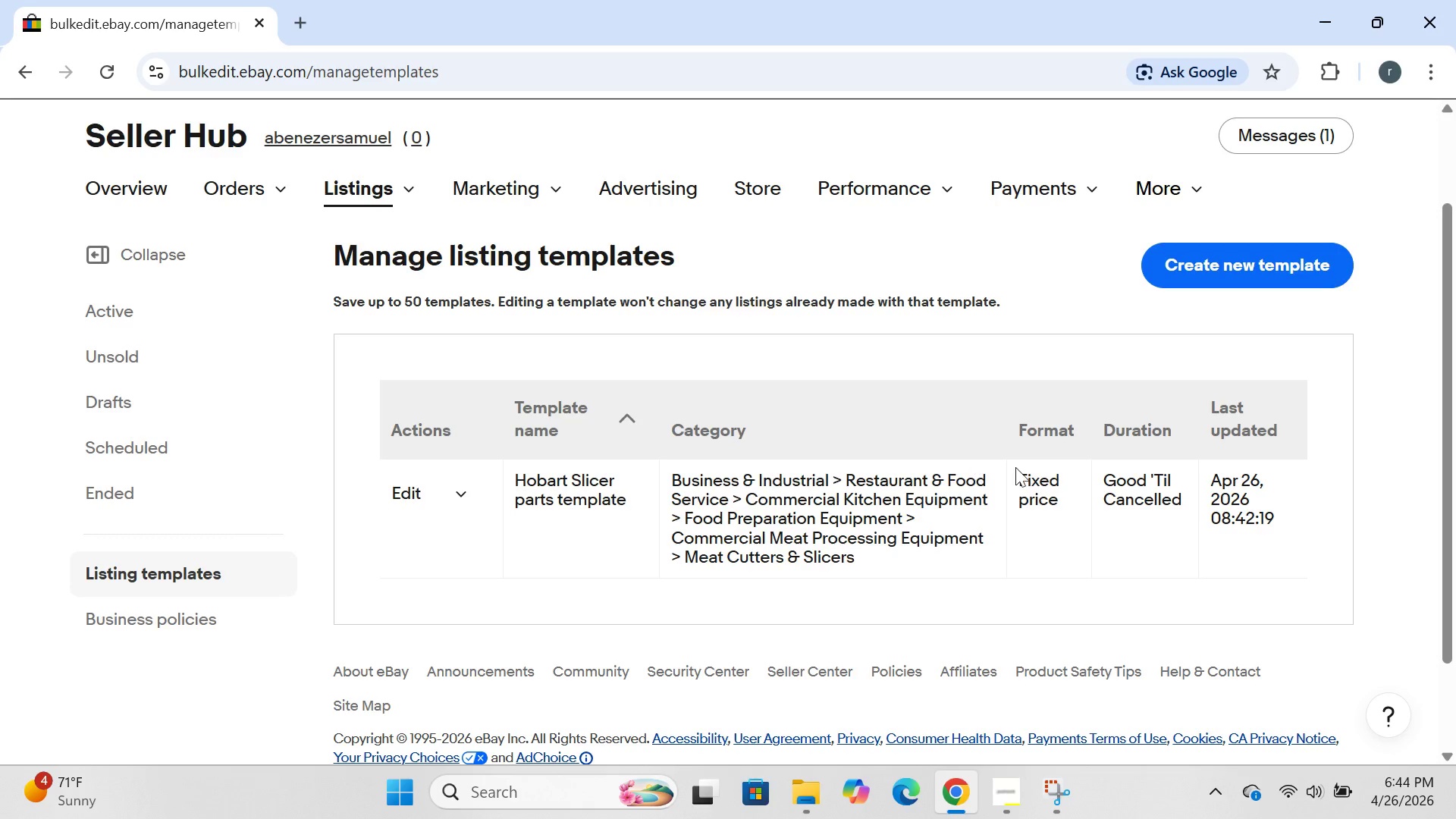 
wait(106.31)
 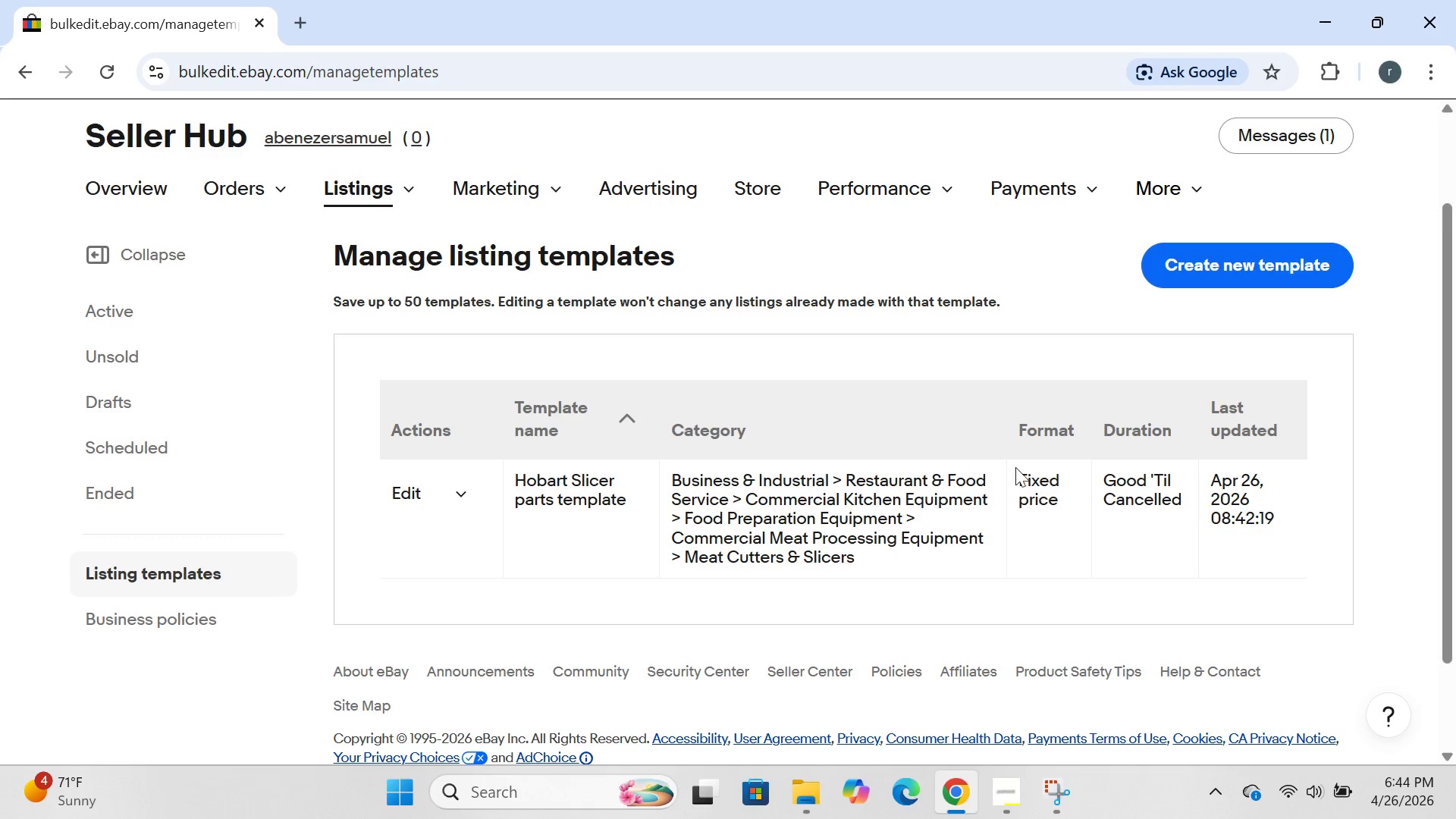 
left_click([414, 492])
 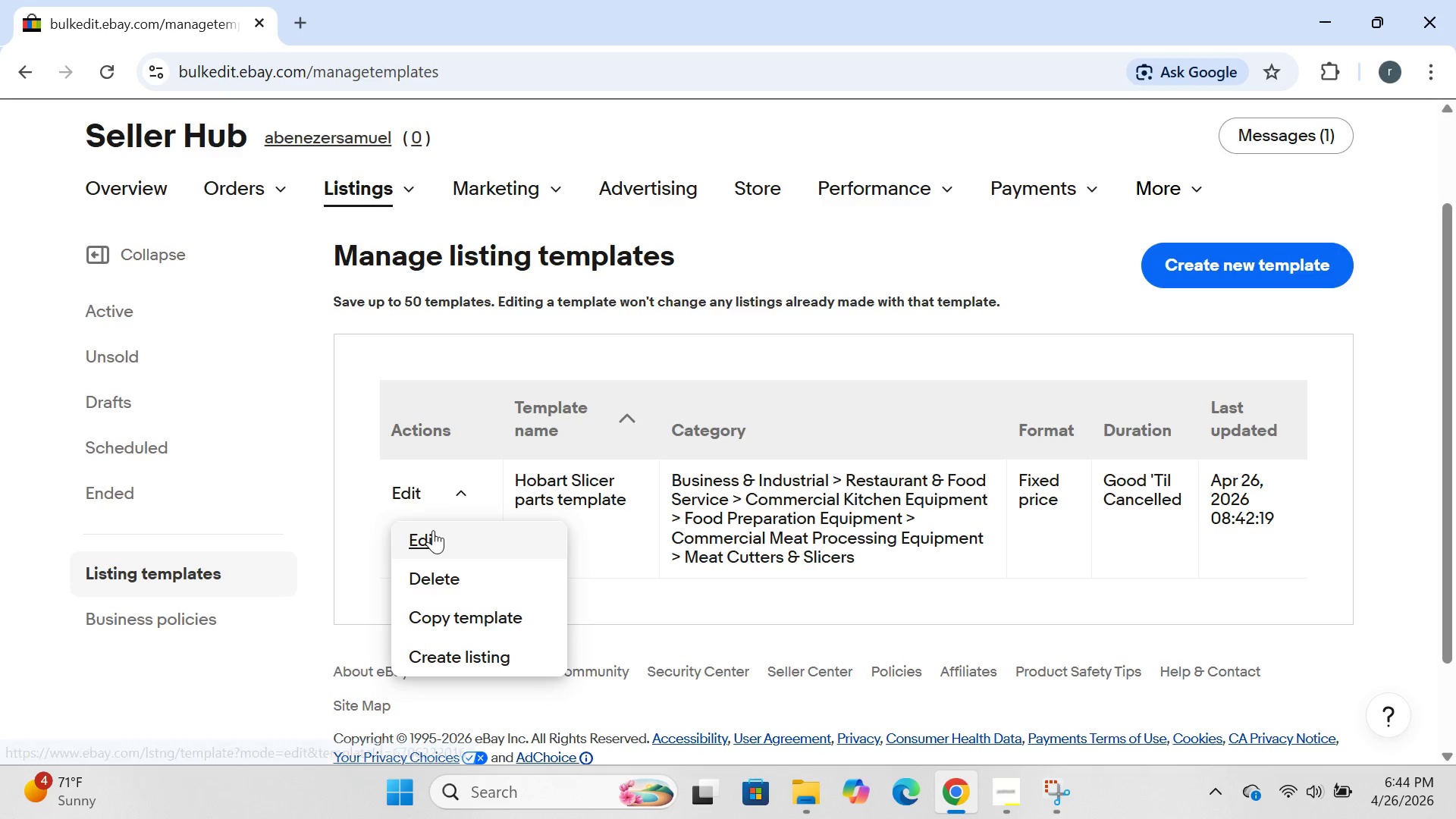 
left_click([433, 530])
 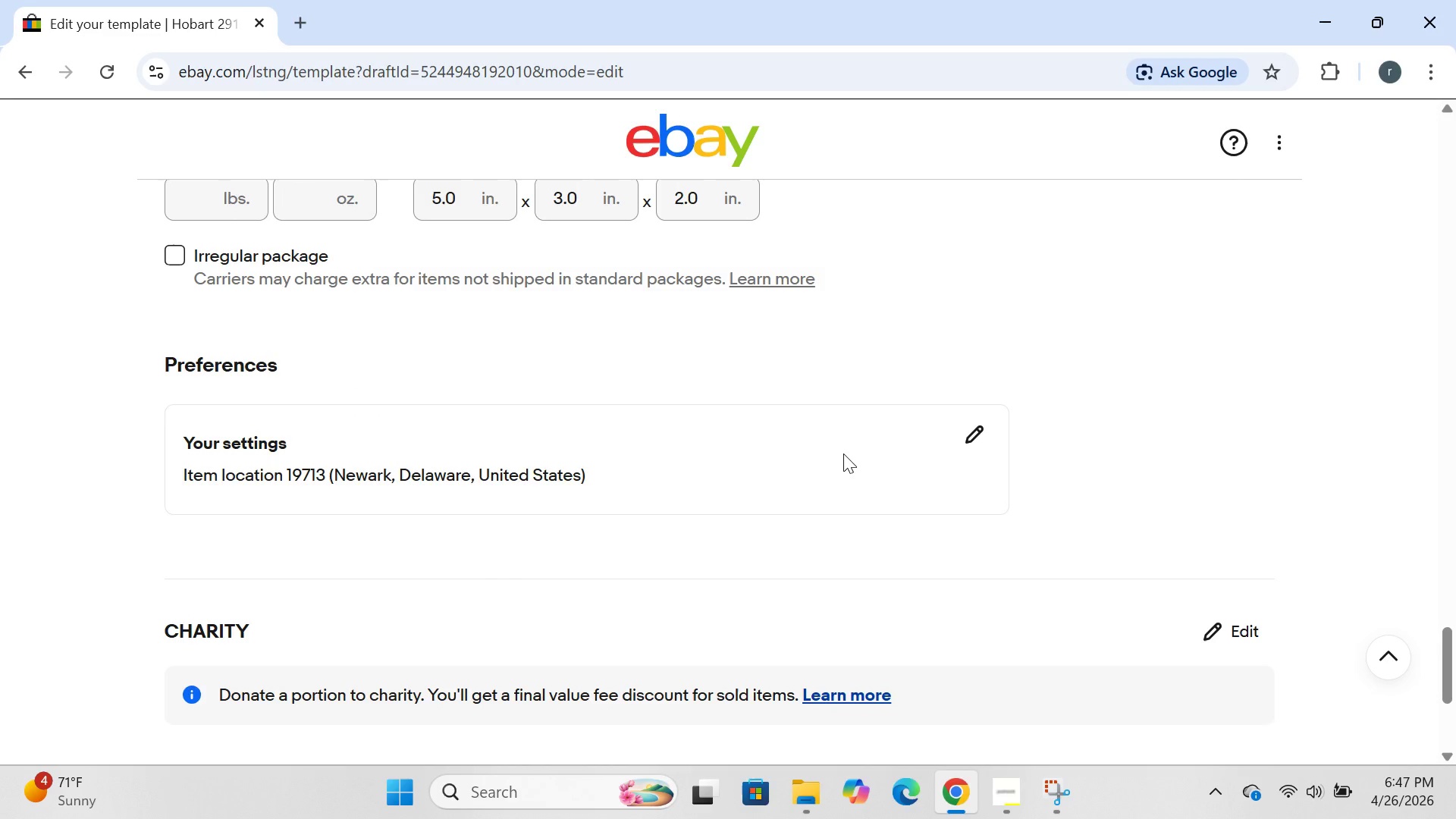 
wait(190.23)
 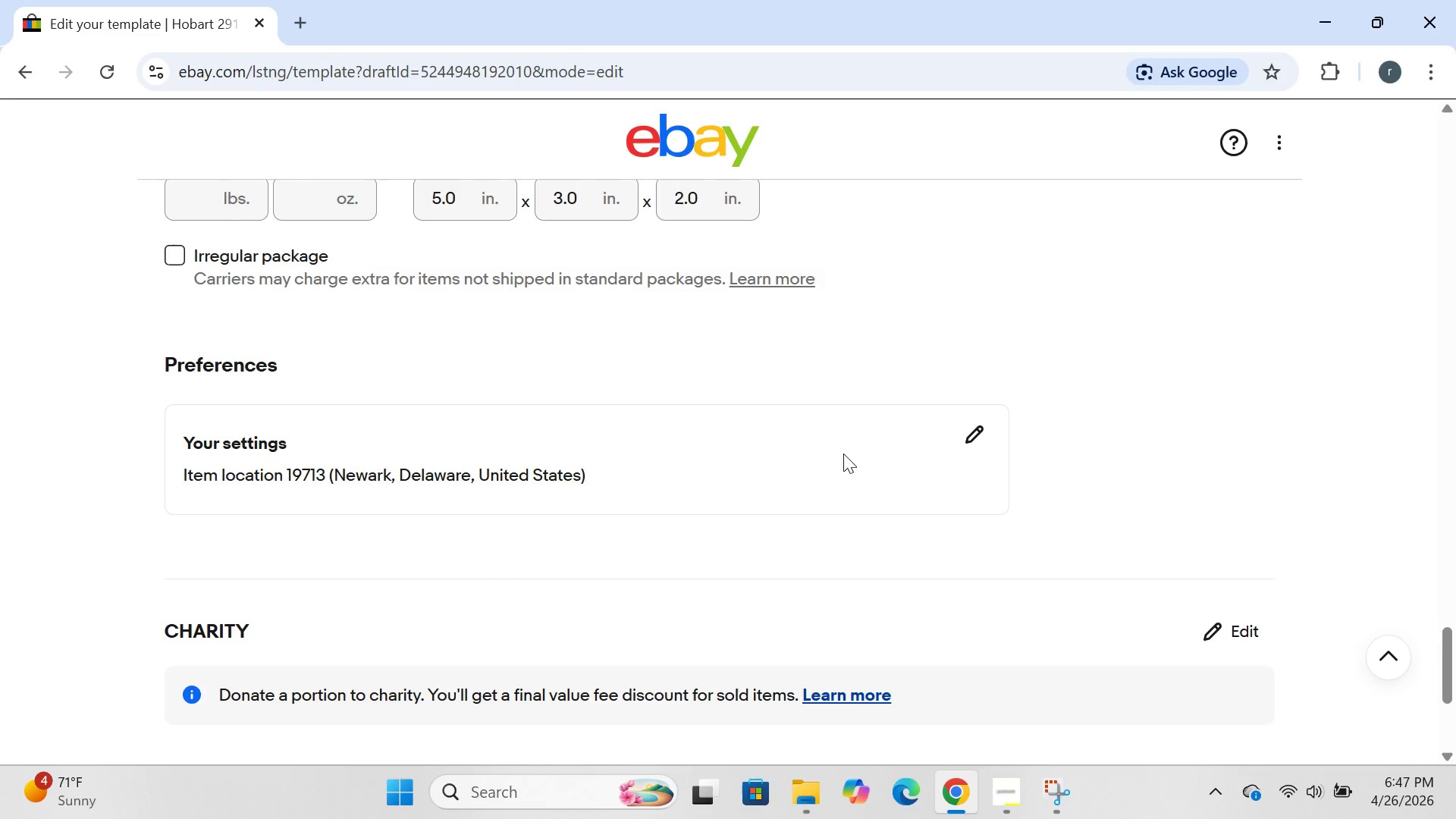 
left_click([733, 561])
 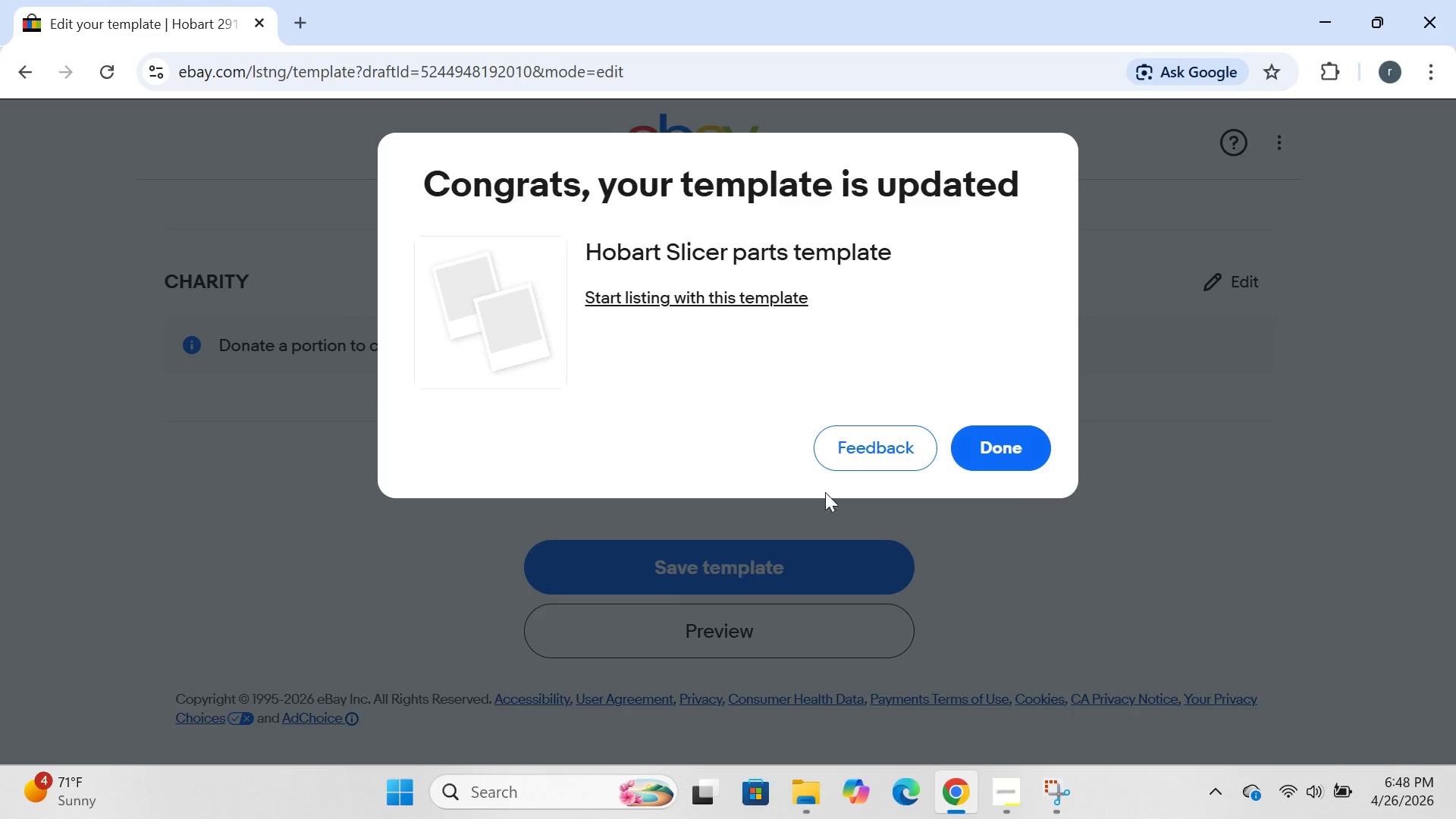 
left_click([994, 452])
 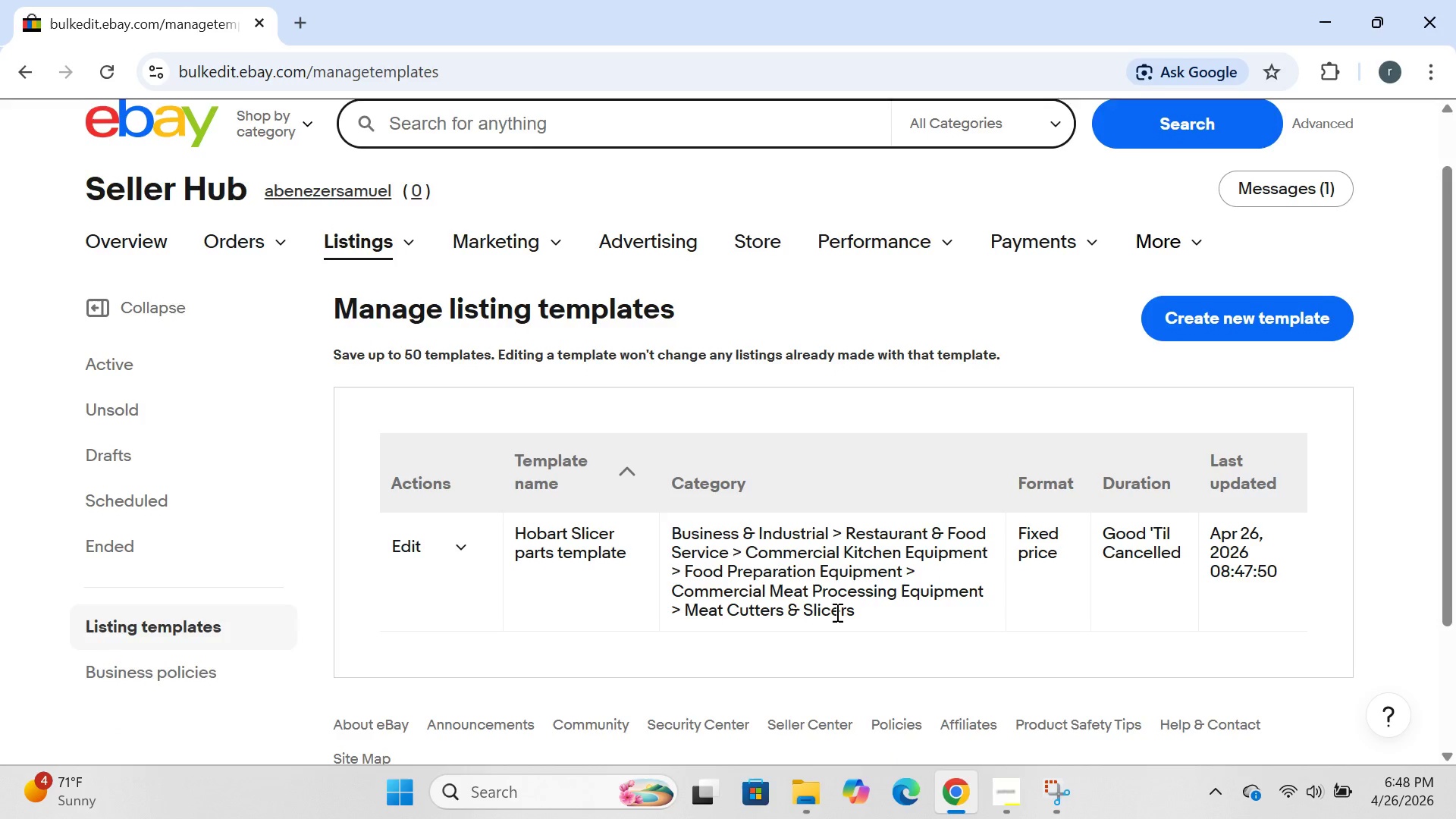 
wait(7.88)
 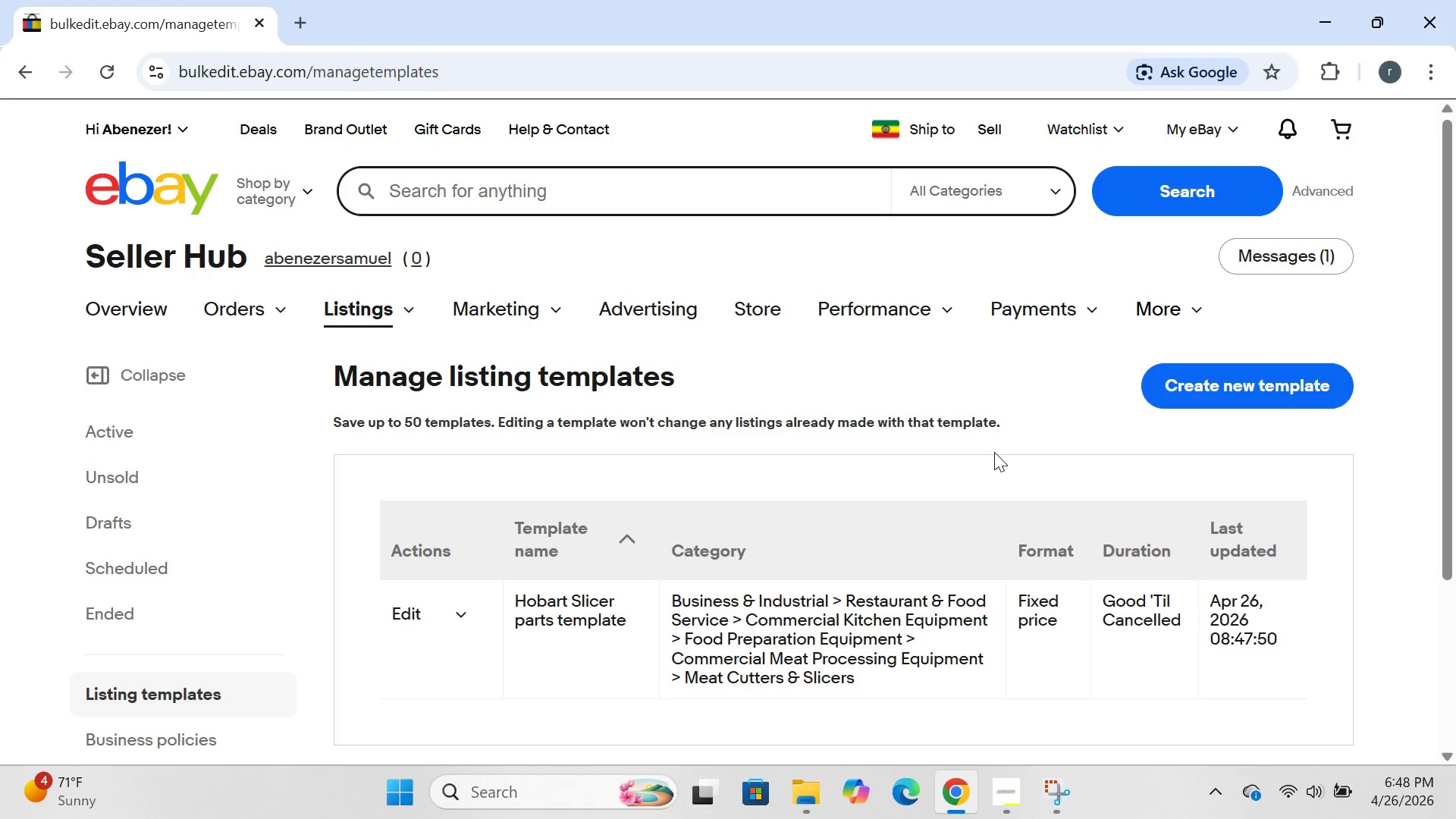 
left_click([1200, 312])
 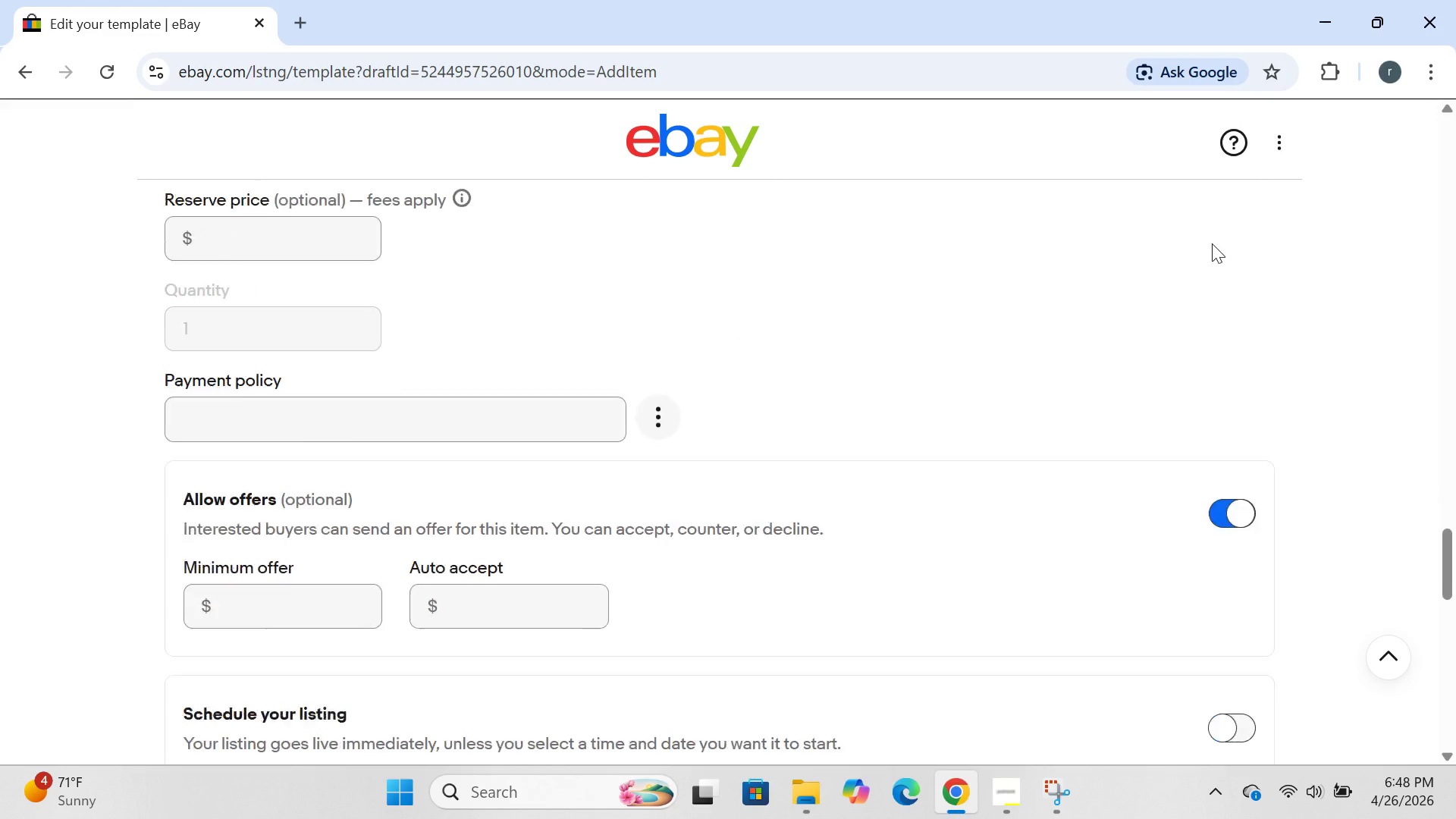 
wait(37.77)
 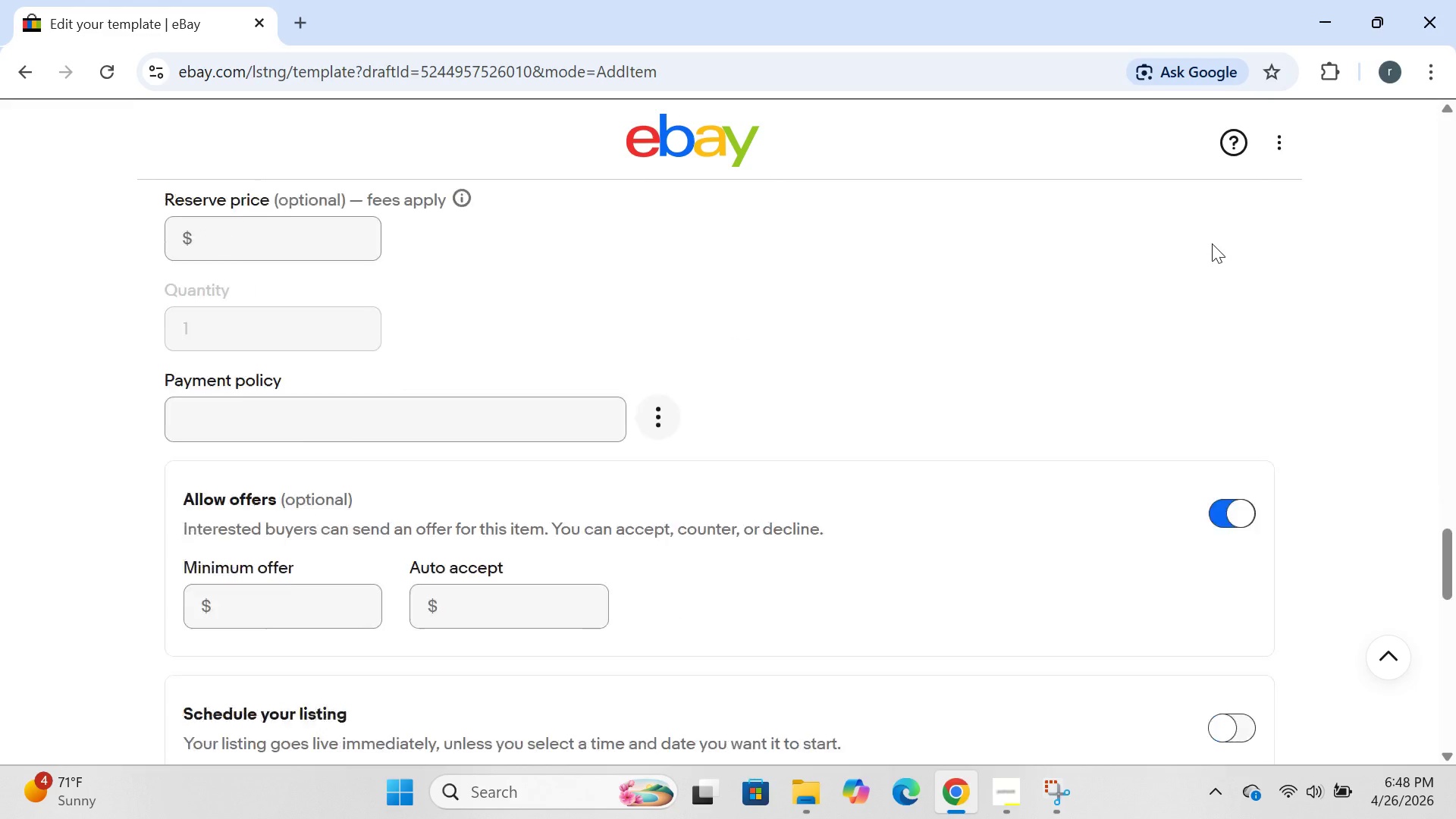 
left_click([1006, 779])